 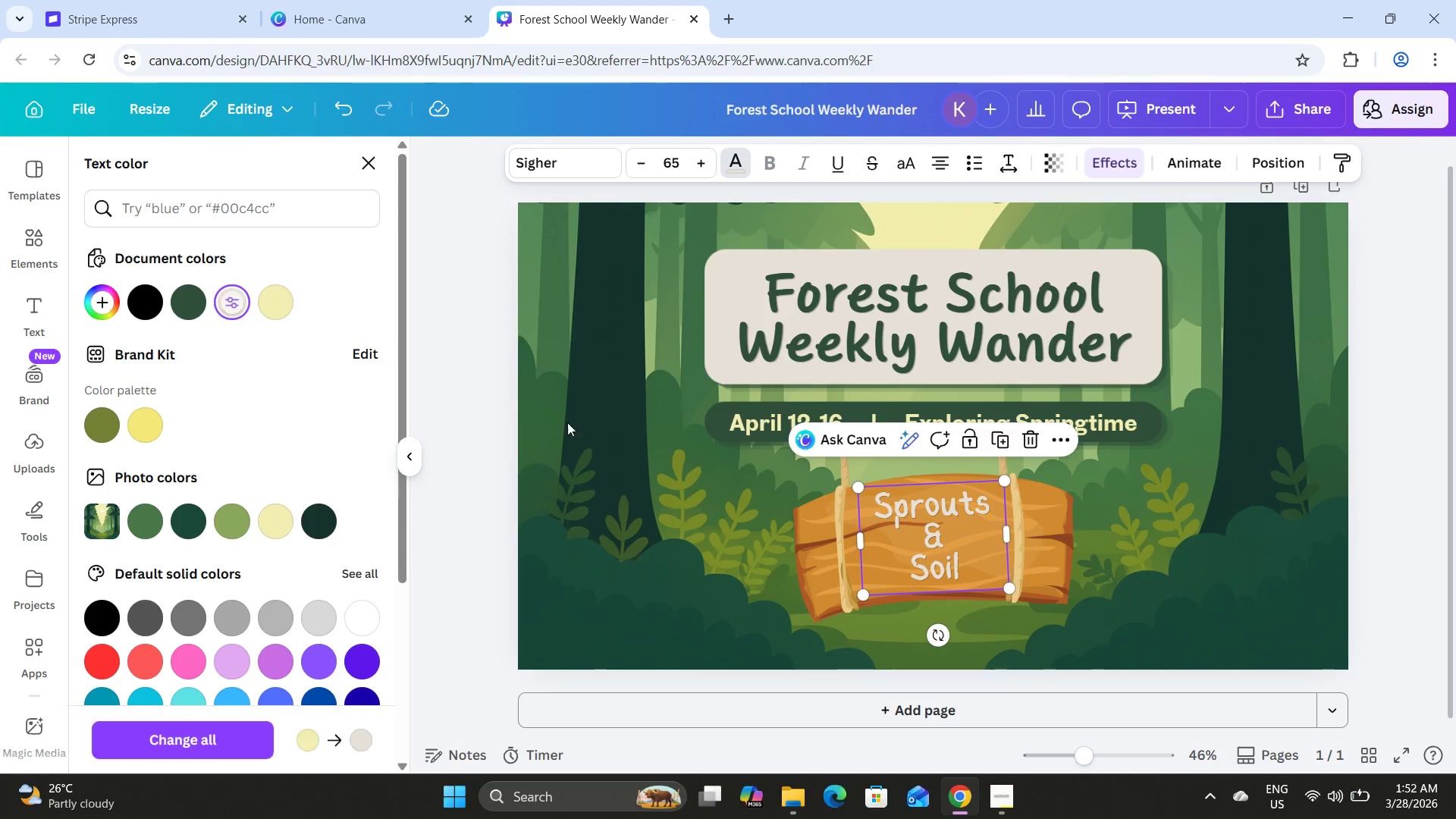 
left_click([764, 424])
 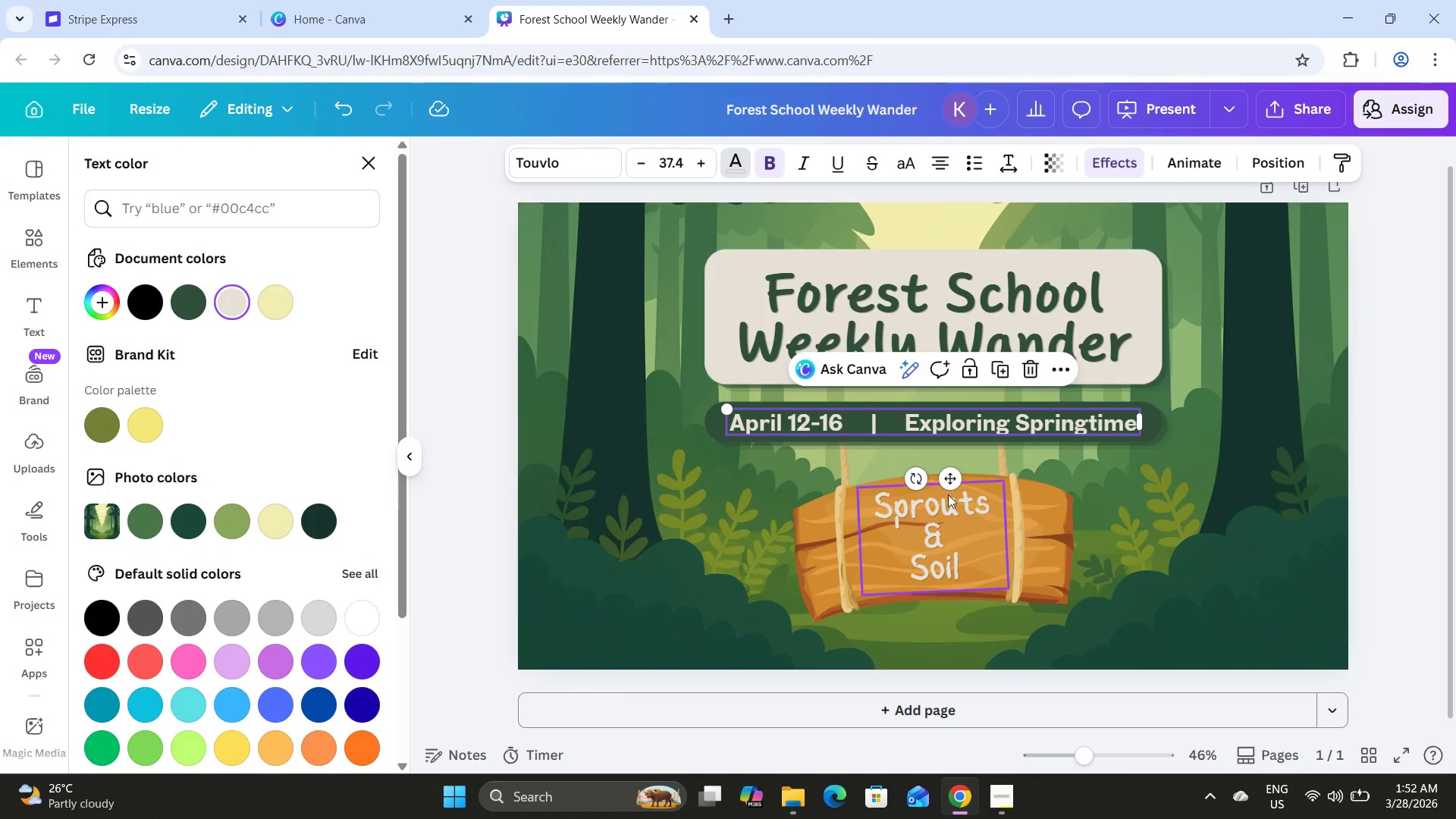 
left_click([1160, 505])
 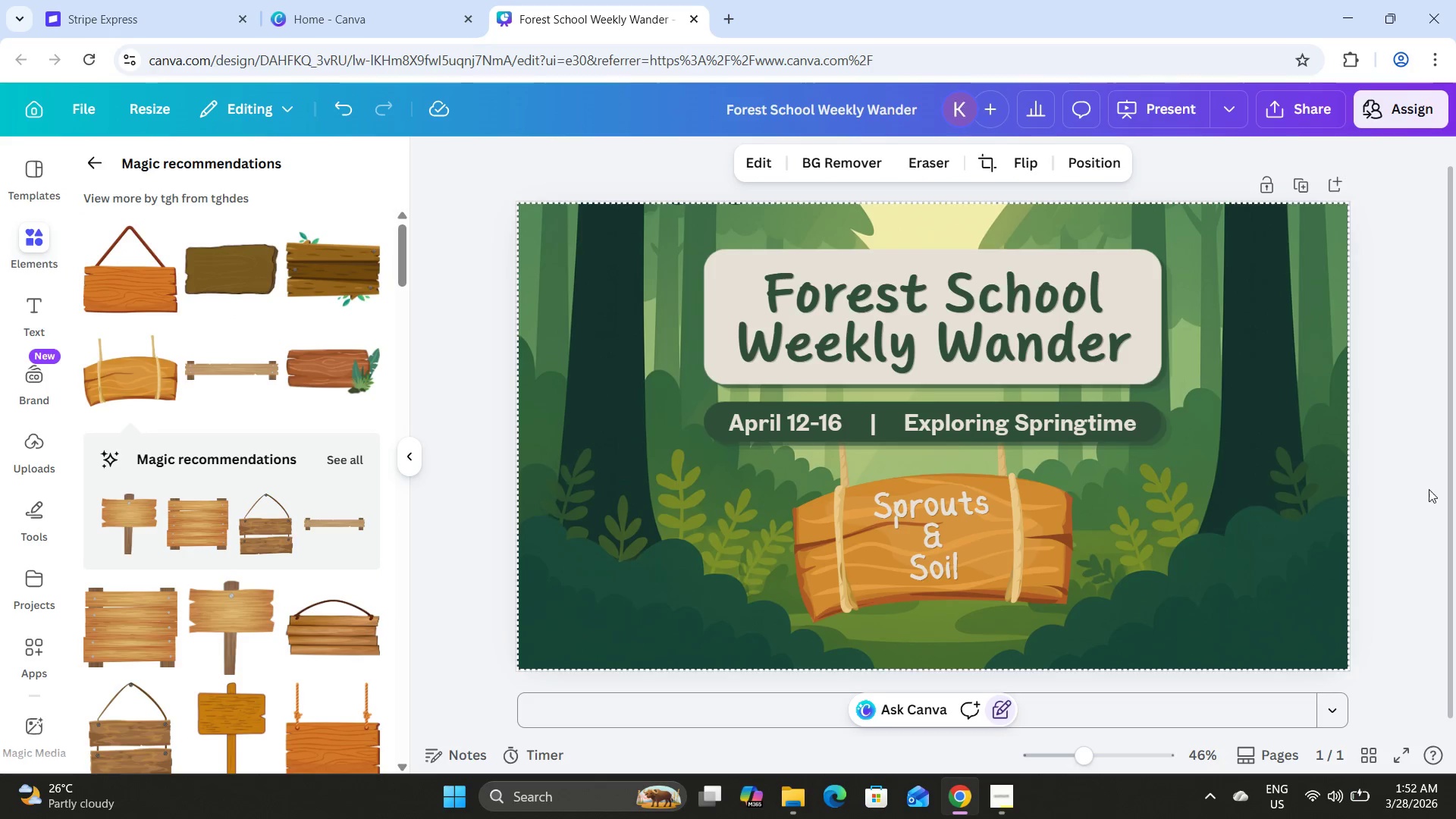 
left_click([1448, 470])
 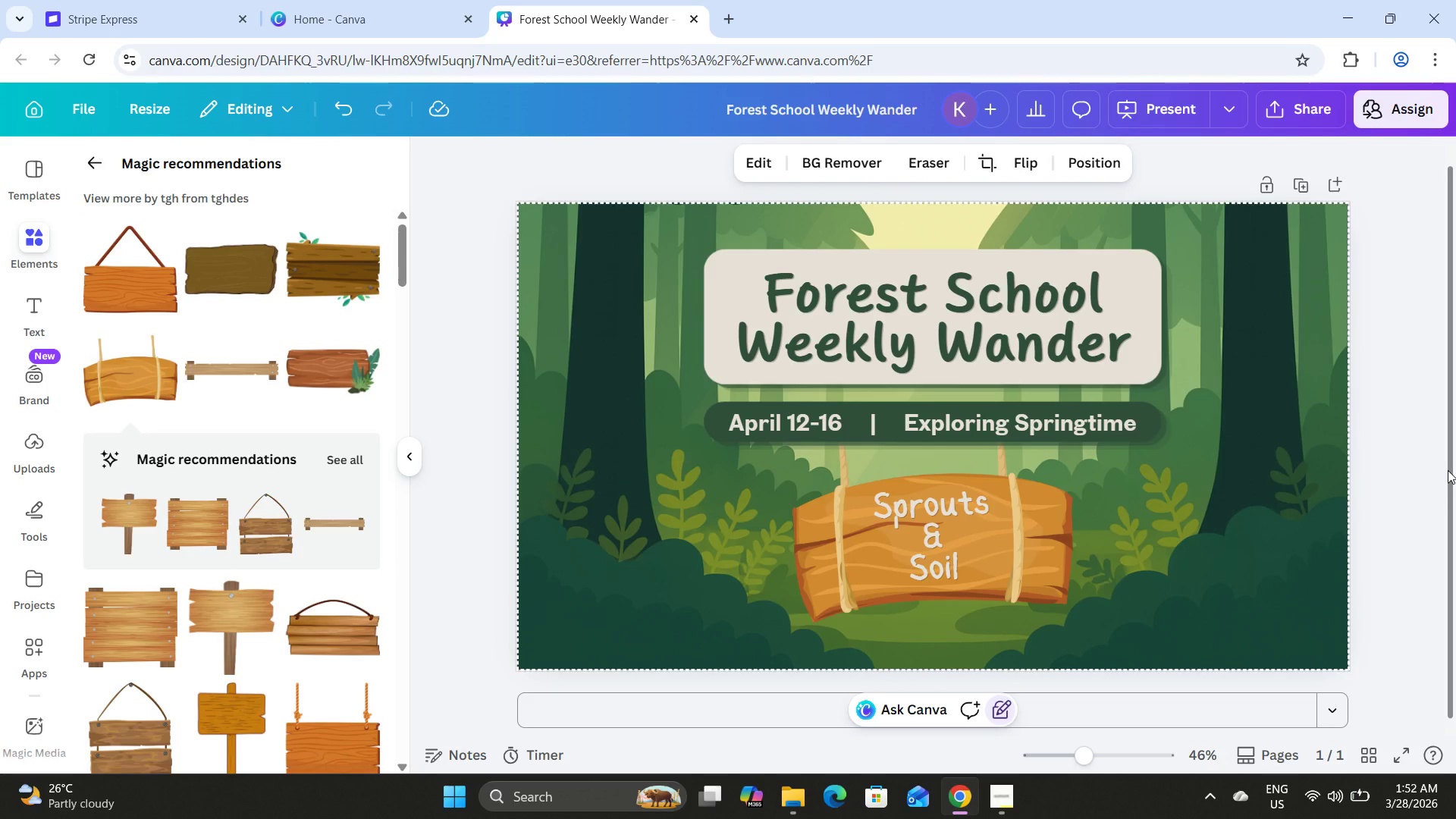 
wait(8.86)
 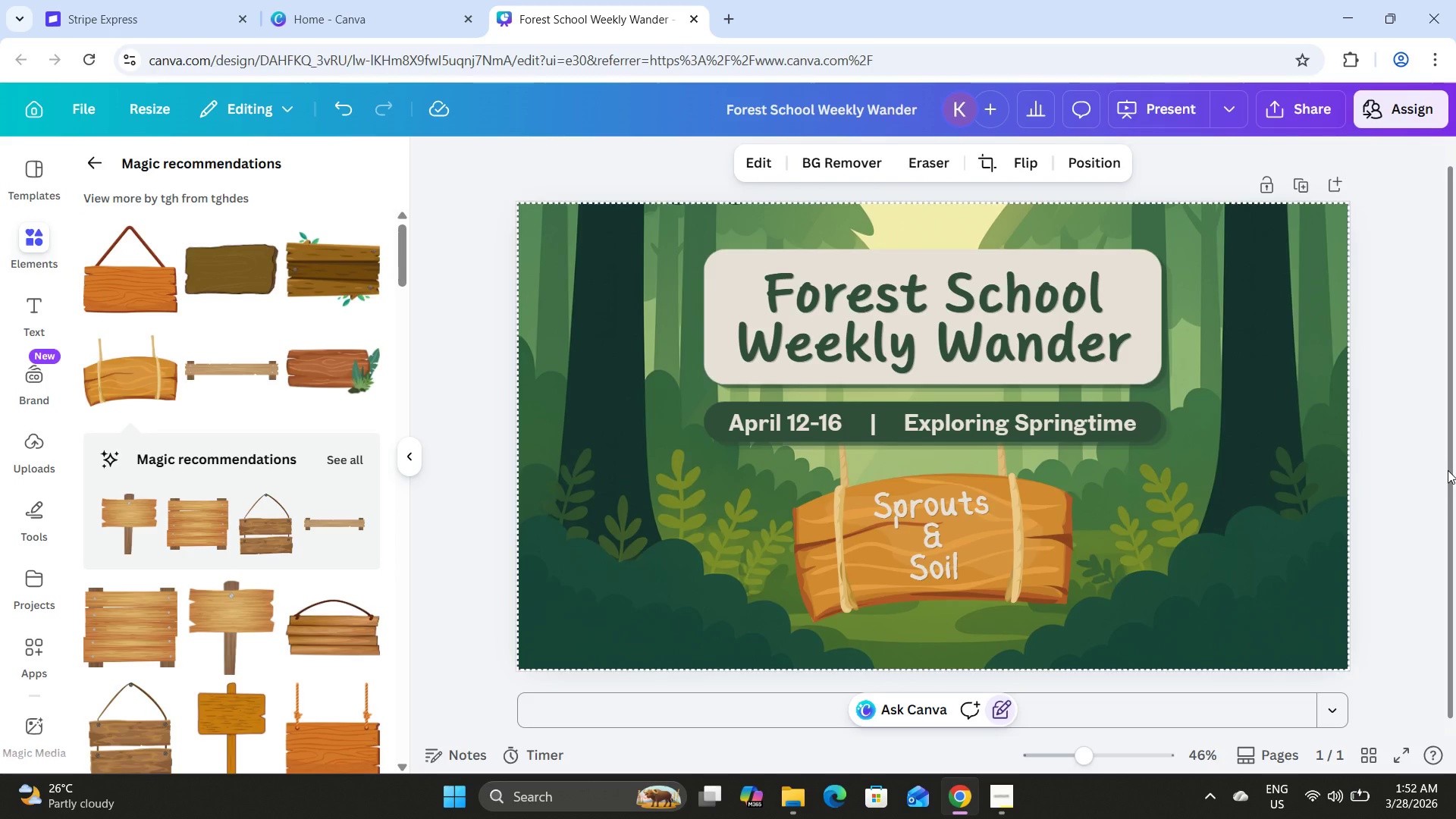 
left_click([1190, 322])
 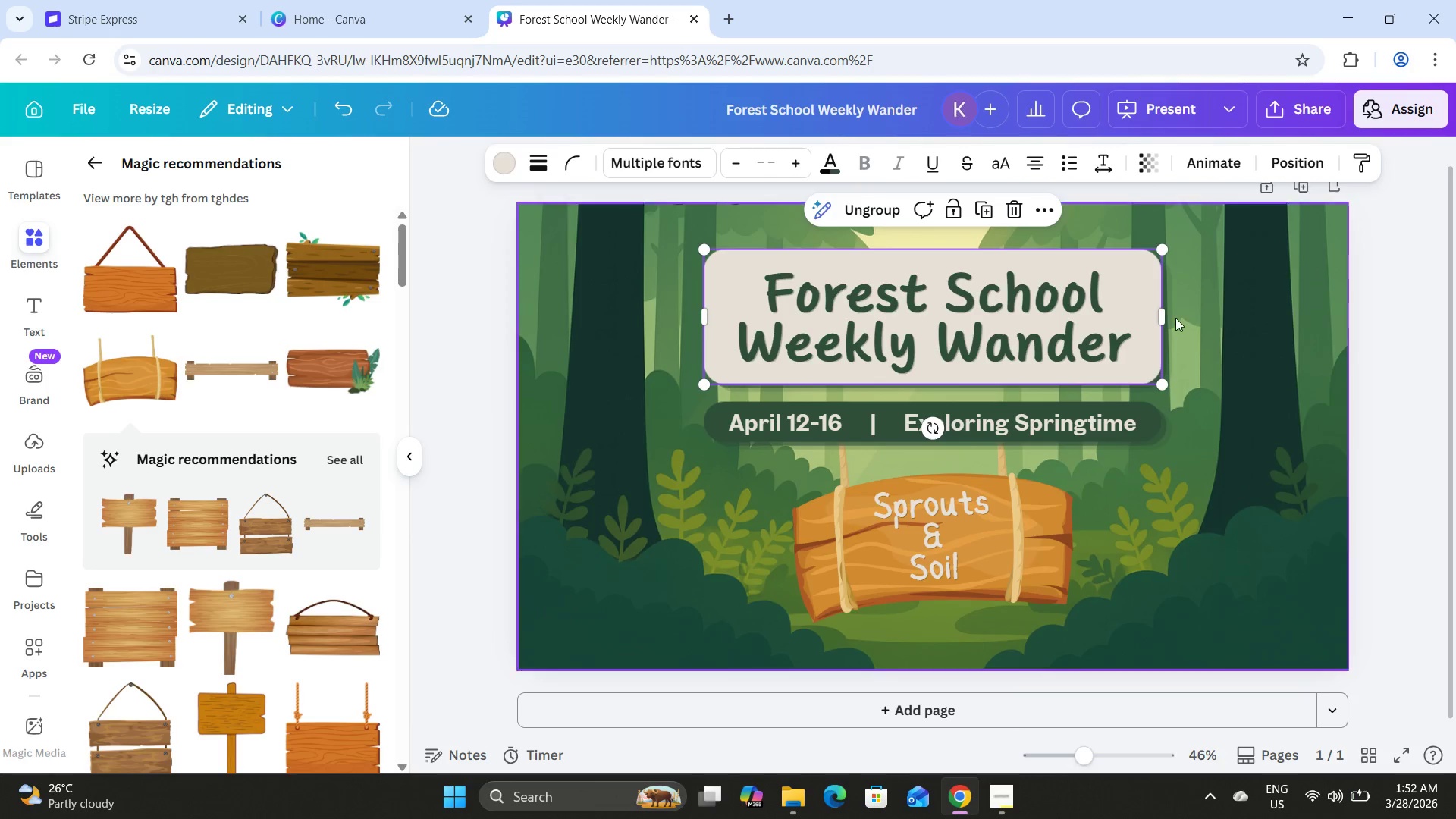 
wait(6.03)
 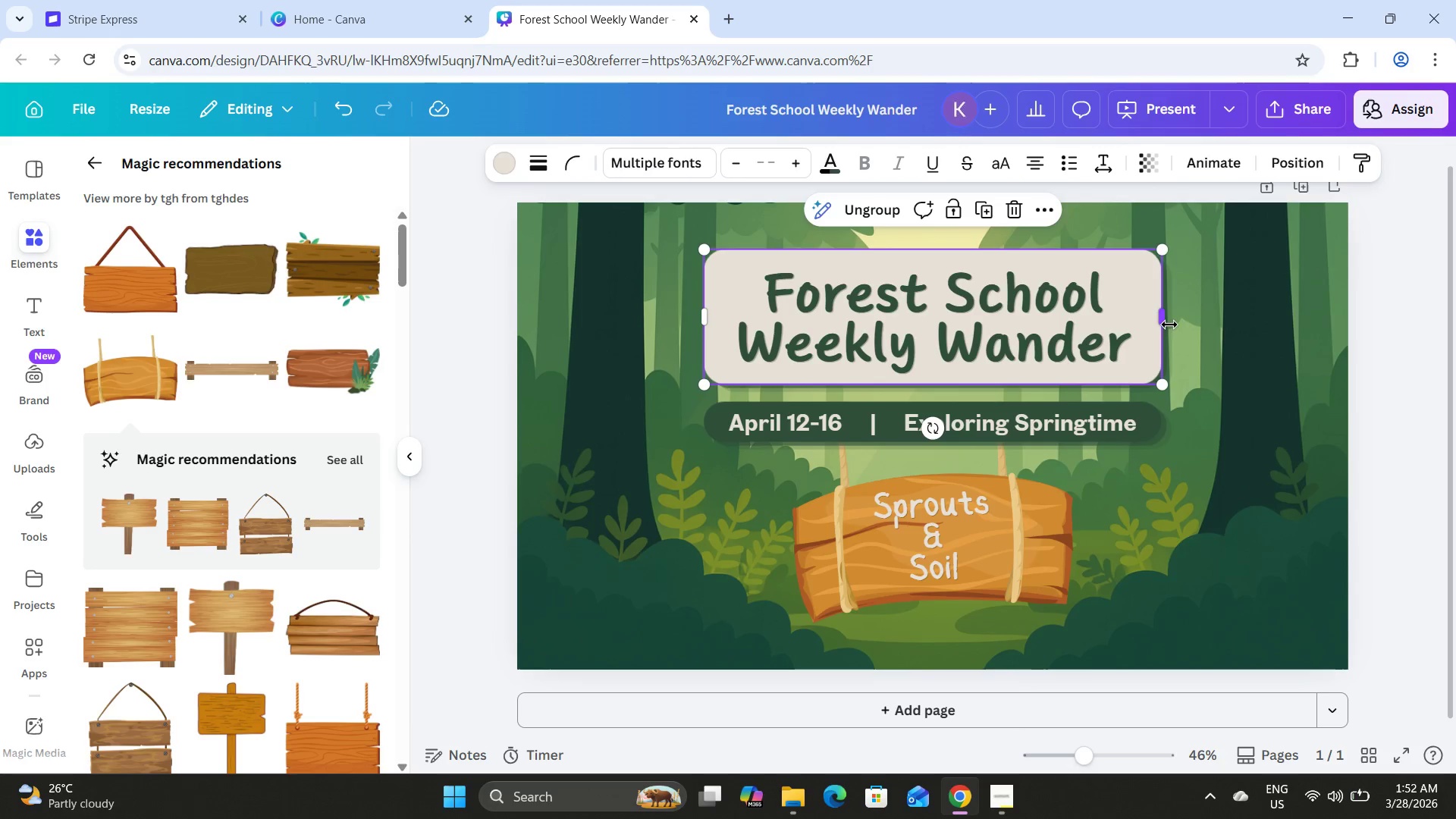 
left_click_drag(start_coordinate=[1148, 612], to_coordinate=[672, 277])
 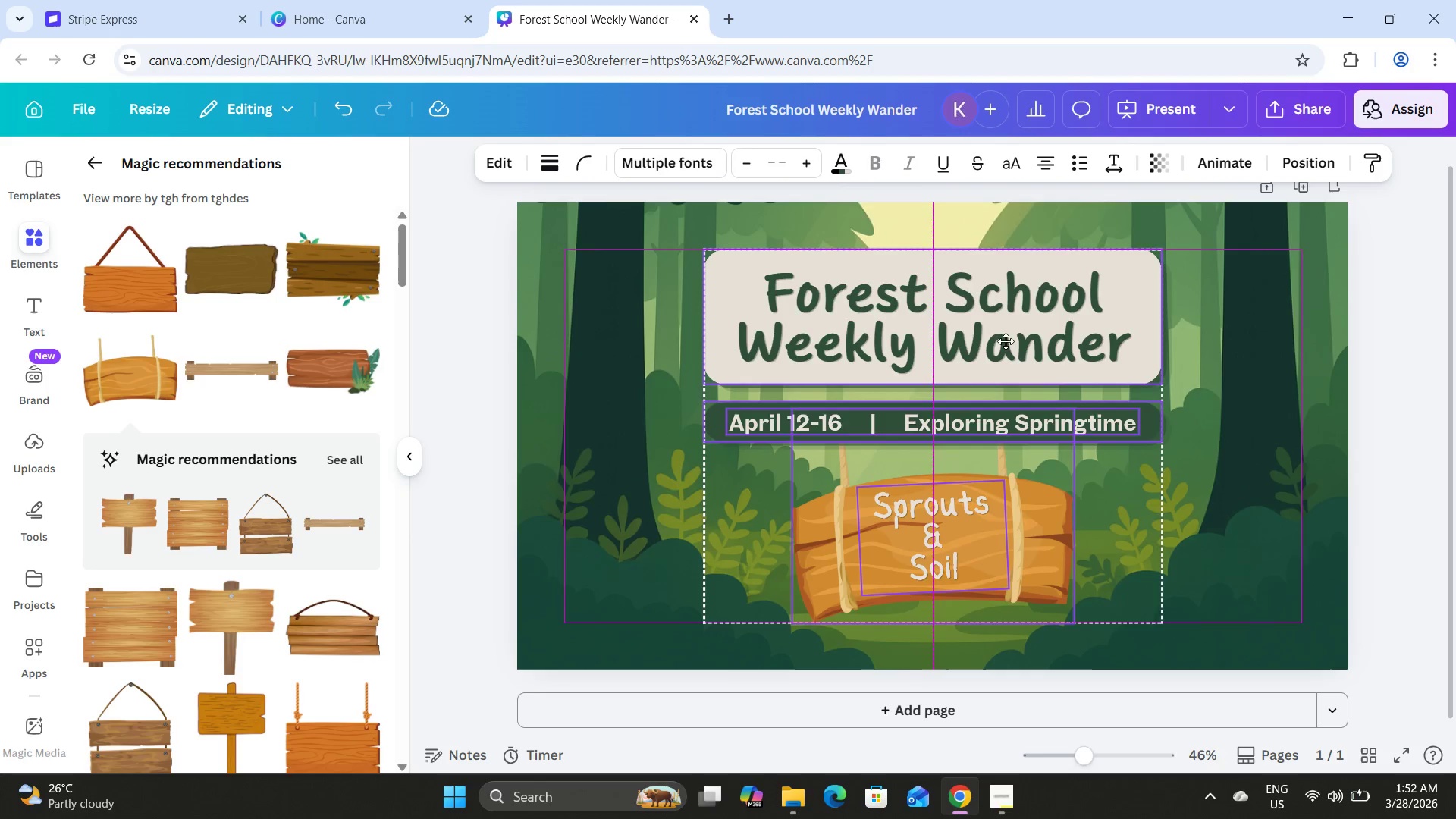 
left_click([1221, 362])
 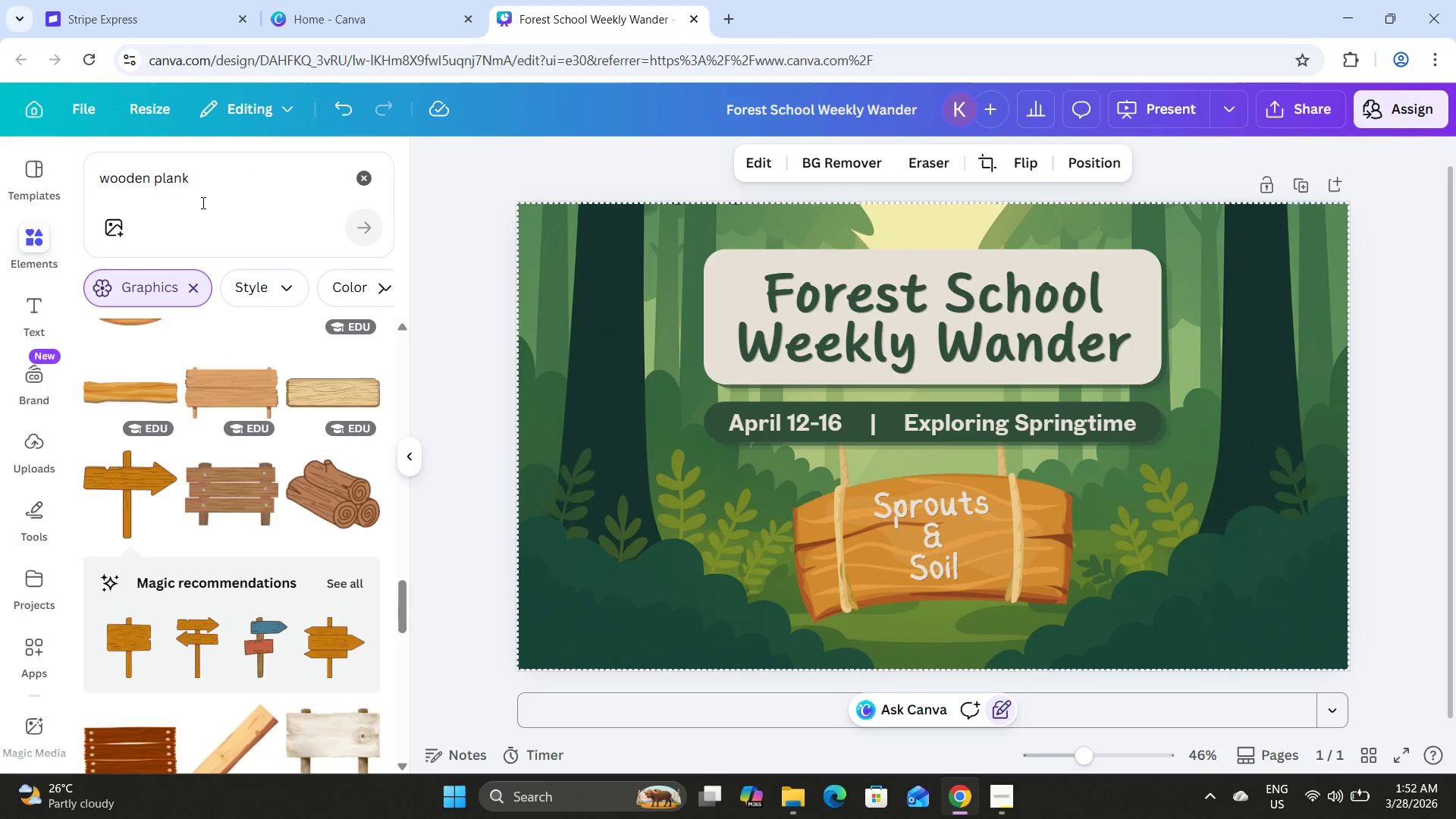 
left_click_drag(start_coordinate=[277, 183], to_coordinate=[86, 175])
 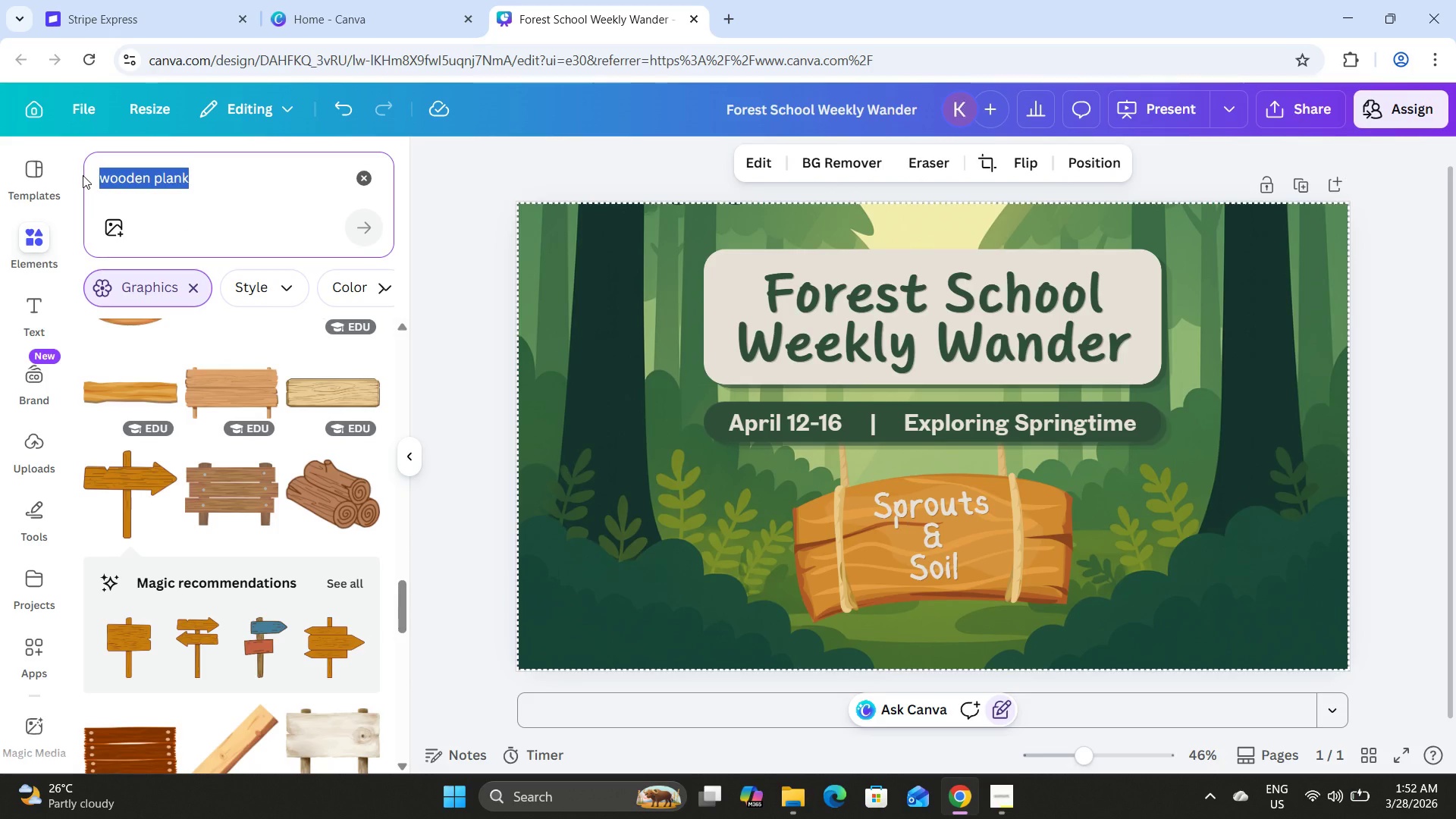 
type(birds)
 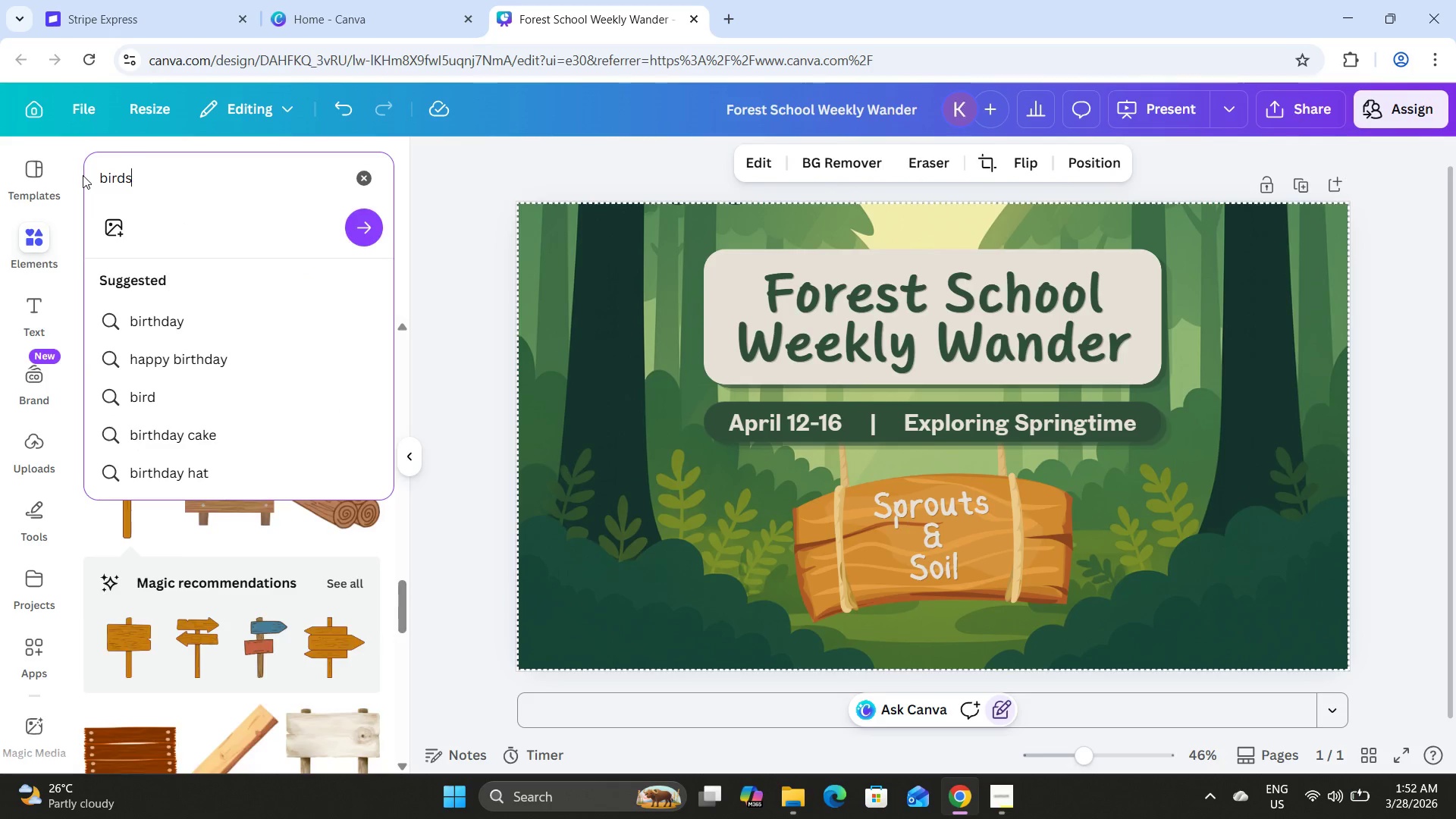 
key(Enter)
 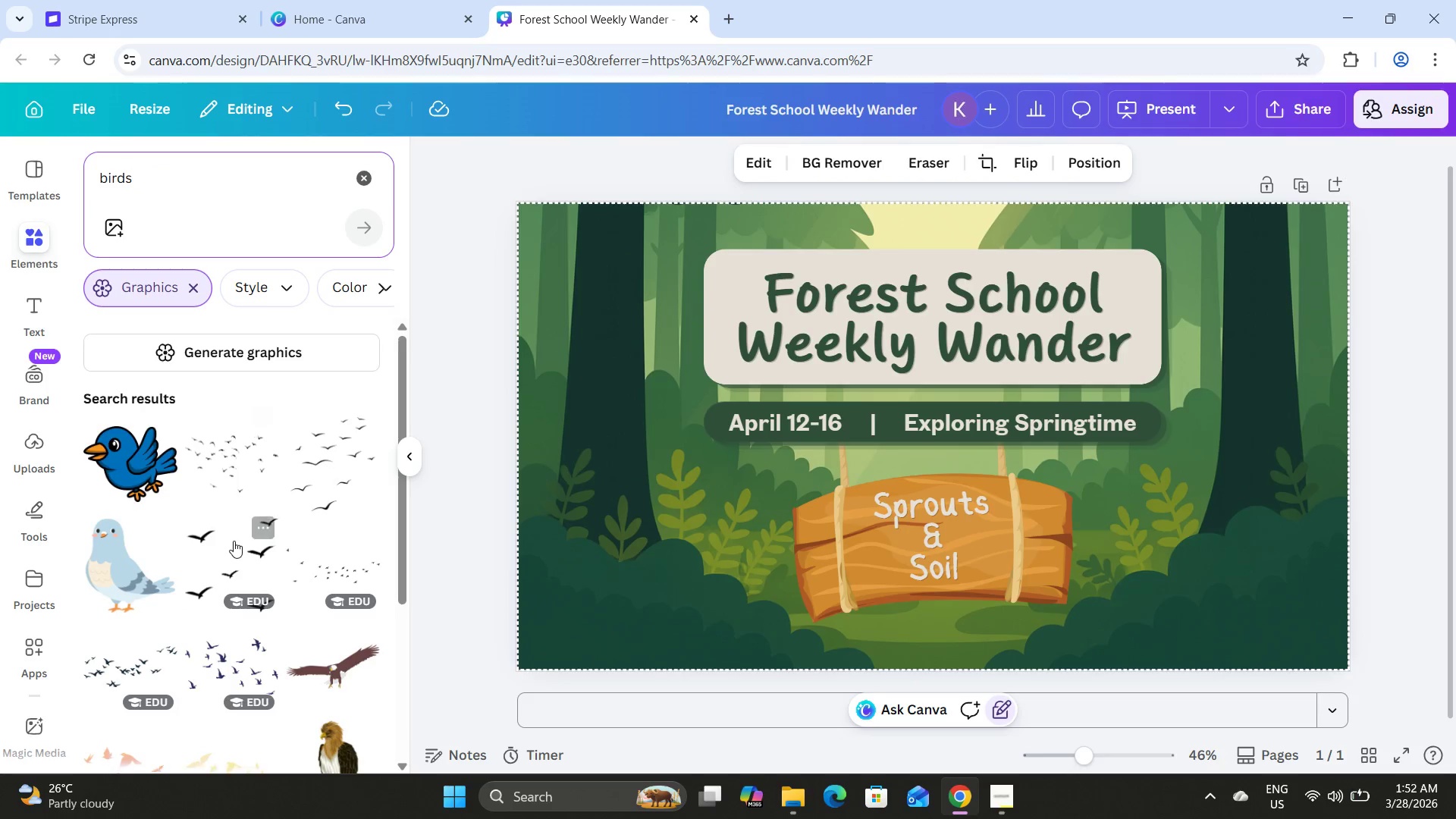 
scroll: coordinate [257, 462], scroll_direction: down, amount: 7.0
 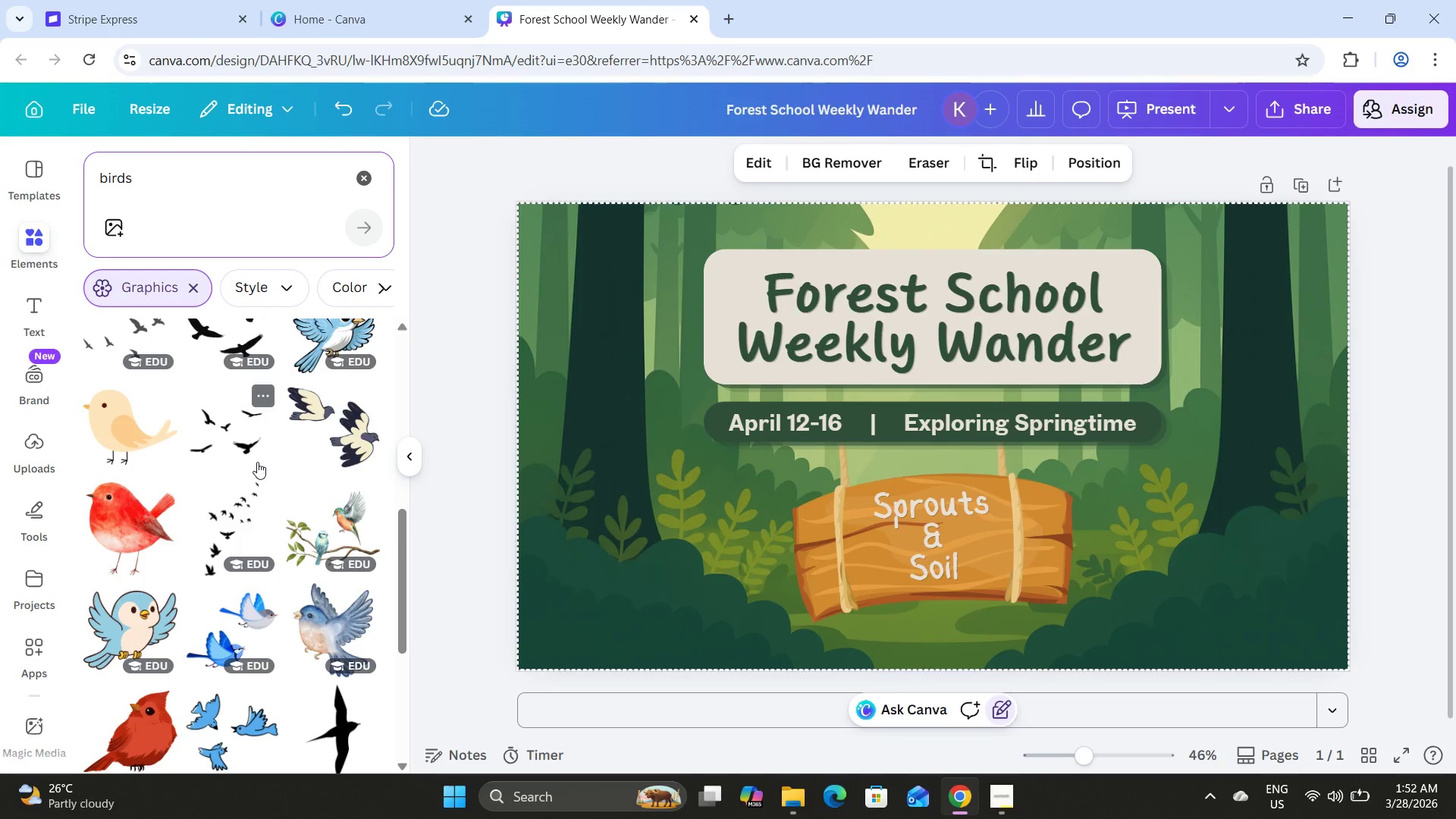 
scroll: coordinate [257, 462], scroll_direction: up, amount: 2.0
 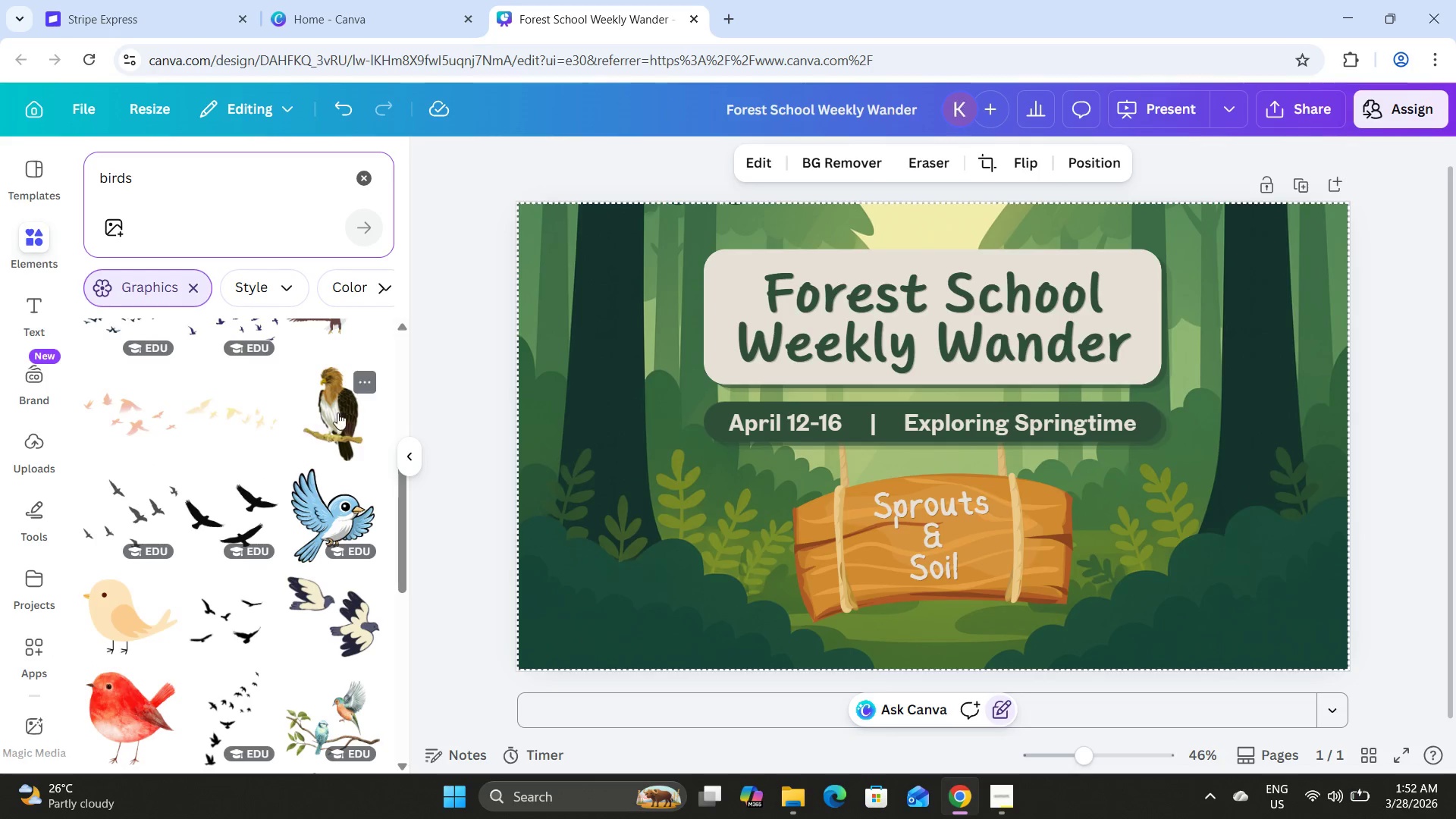 
left_click([359, 384])
 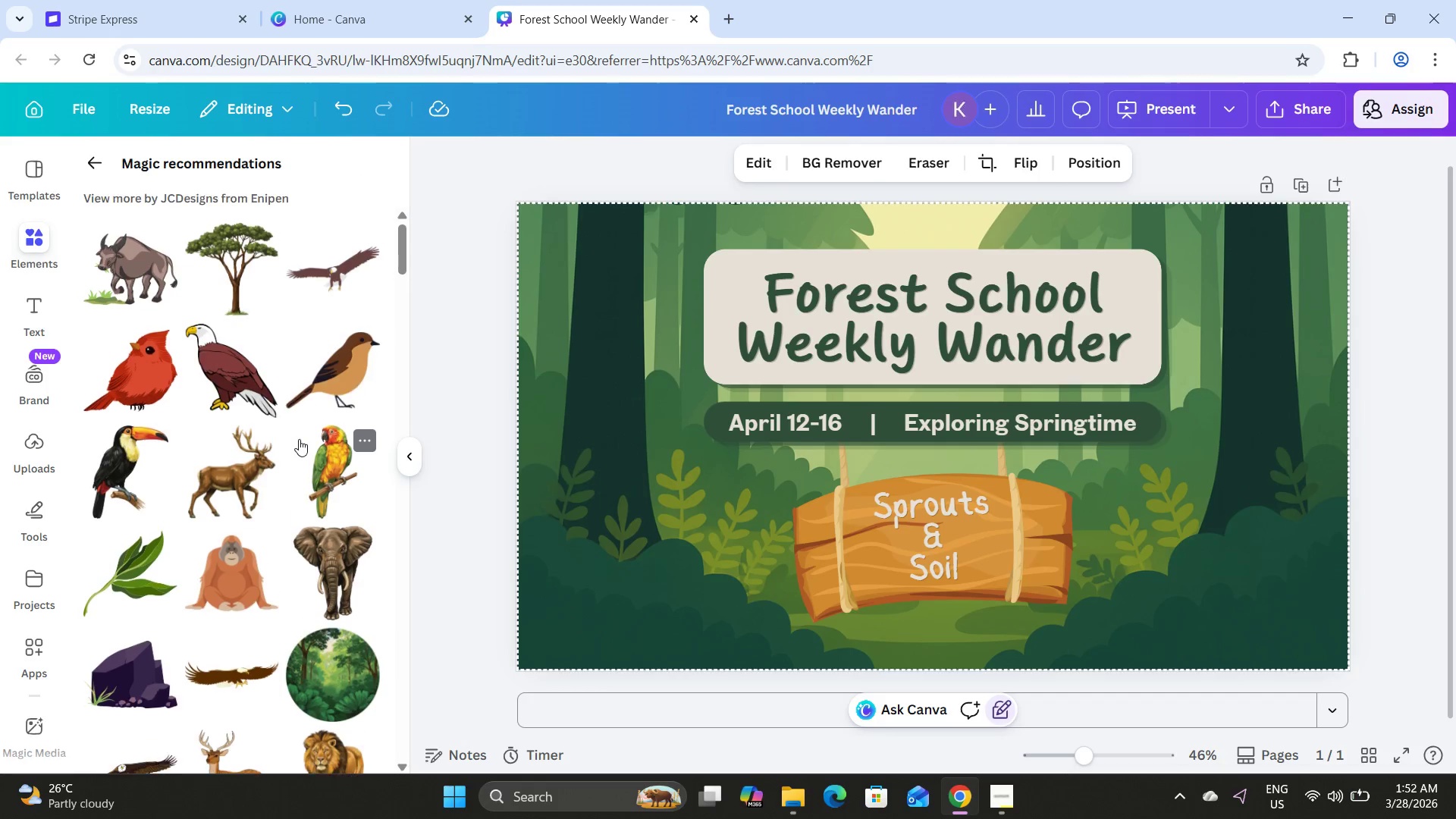 
scroll: coordinate [310, 483], scroll_direction: down, amount: 33.0
 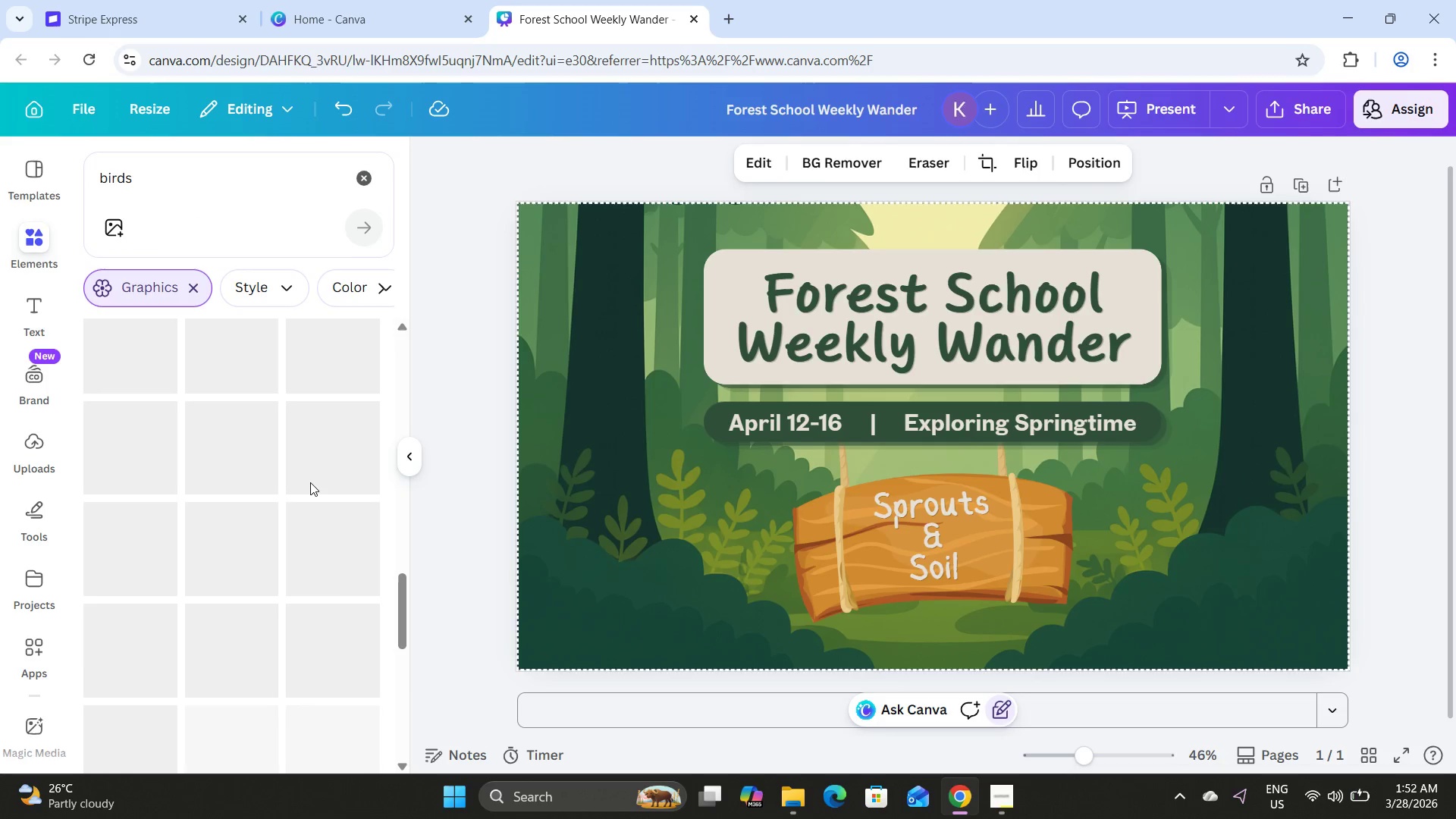 
scroll: coordinate [310, 482], scroll_direction: up, amount: 4.0
 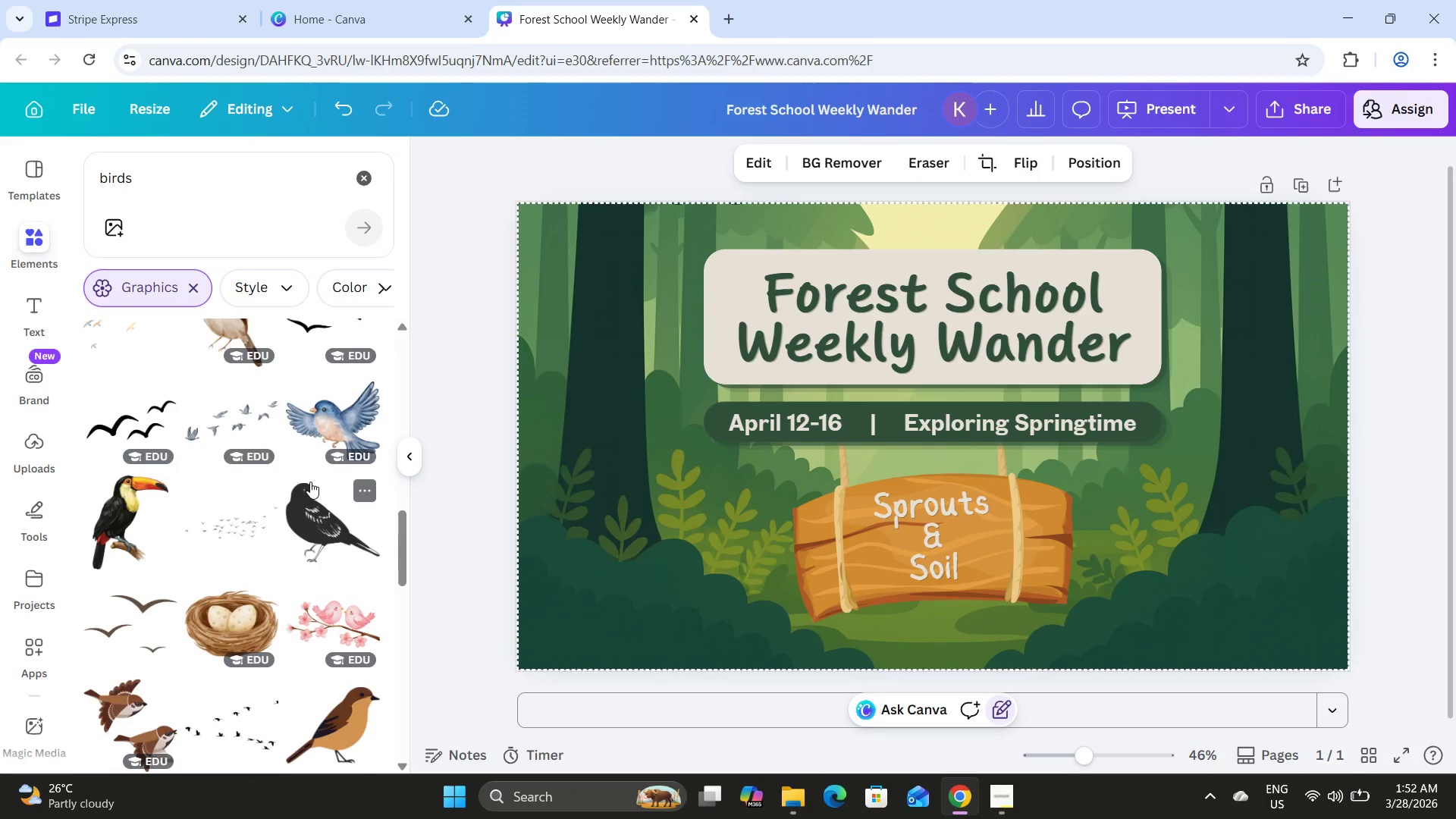 
scroll: coordinate [310, 482], scroll_direction: down, amount: 4.0
 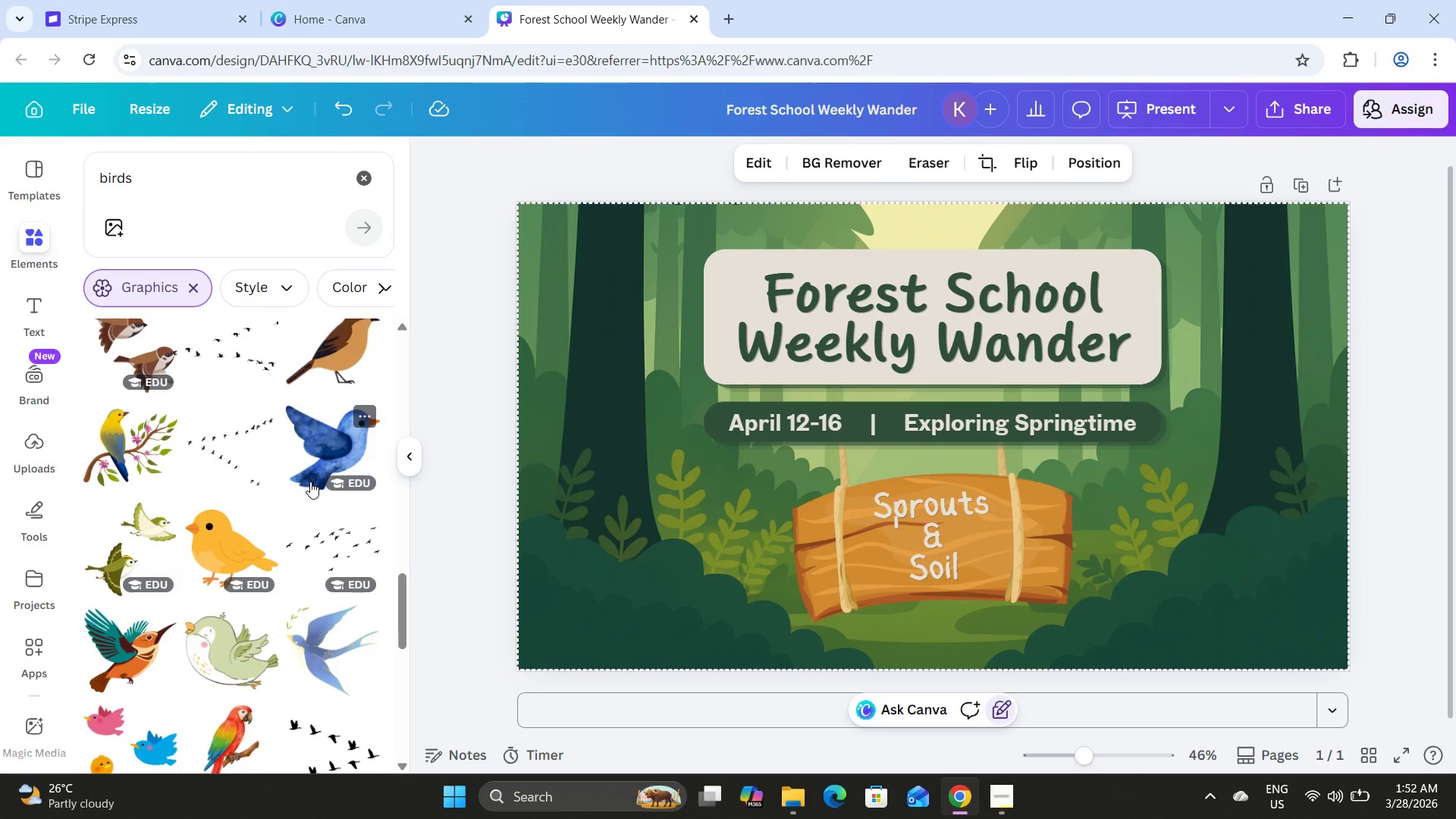 
scroll: coordinate [310, 482], scroll_direction: none, amount: 0.0
 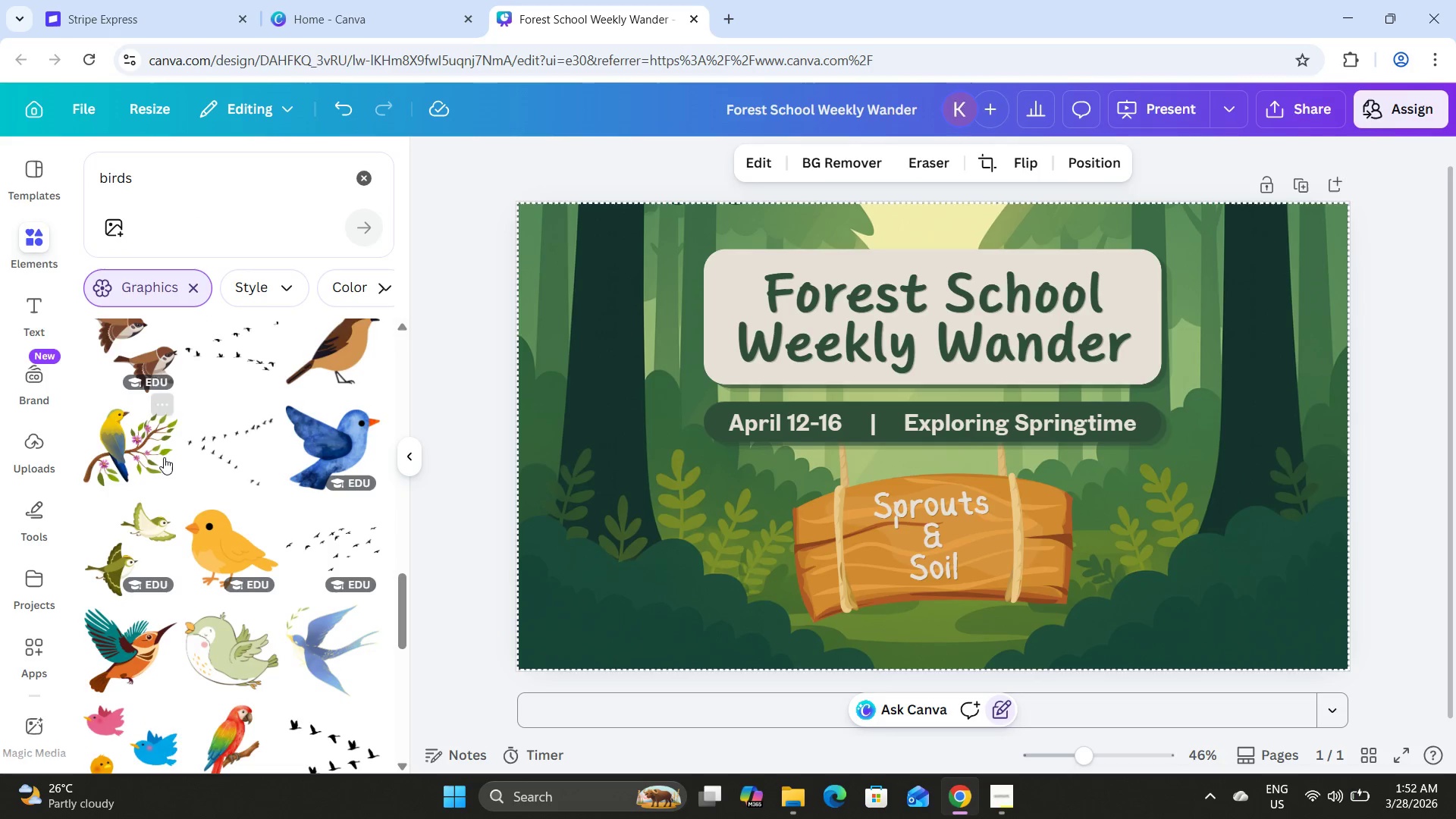 
left_click([103, 452])
 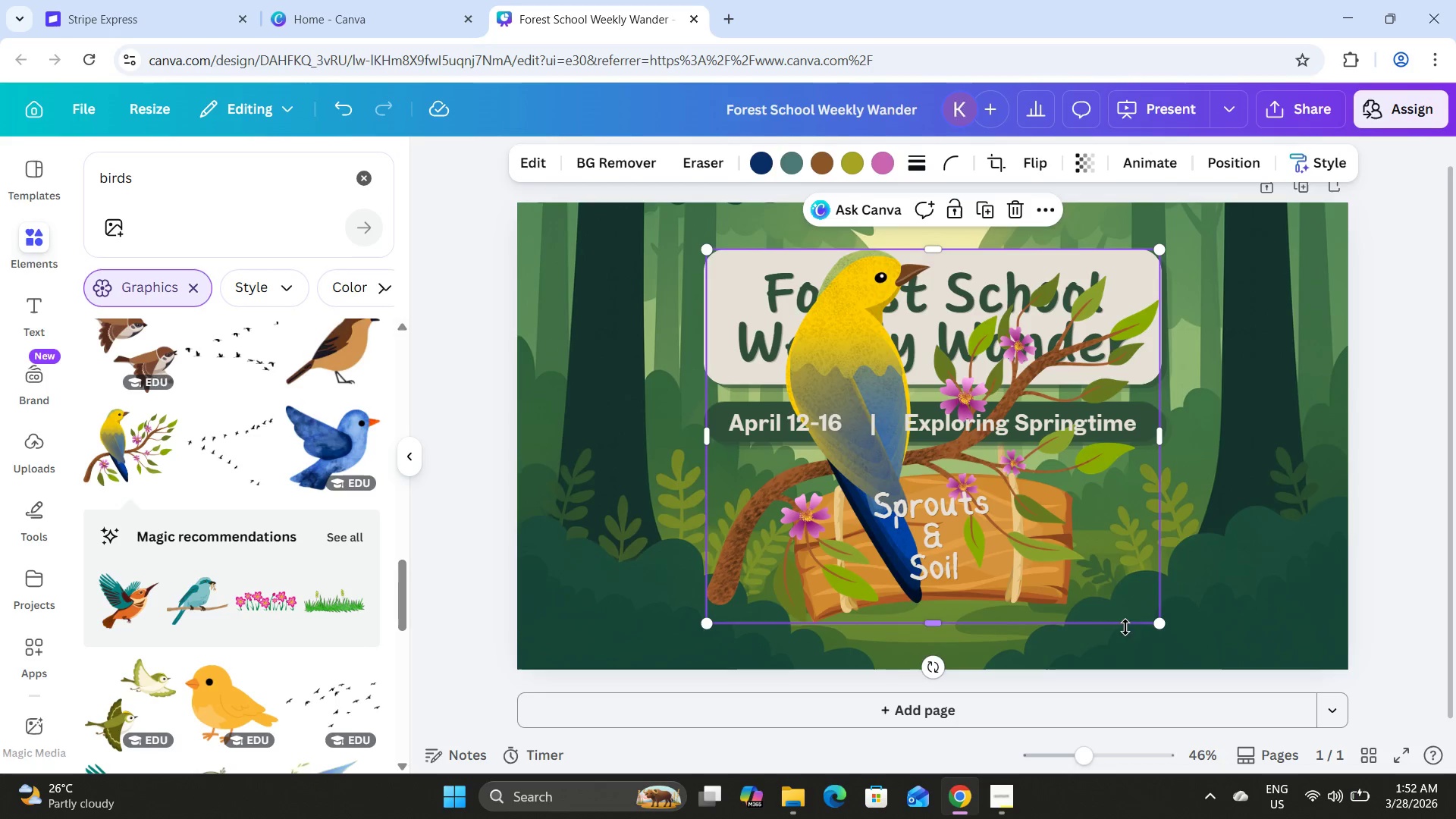 
left_click_drag(start_coordinate=[1164, 620], to_coordinate=[868, 433])
 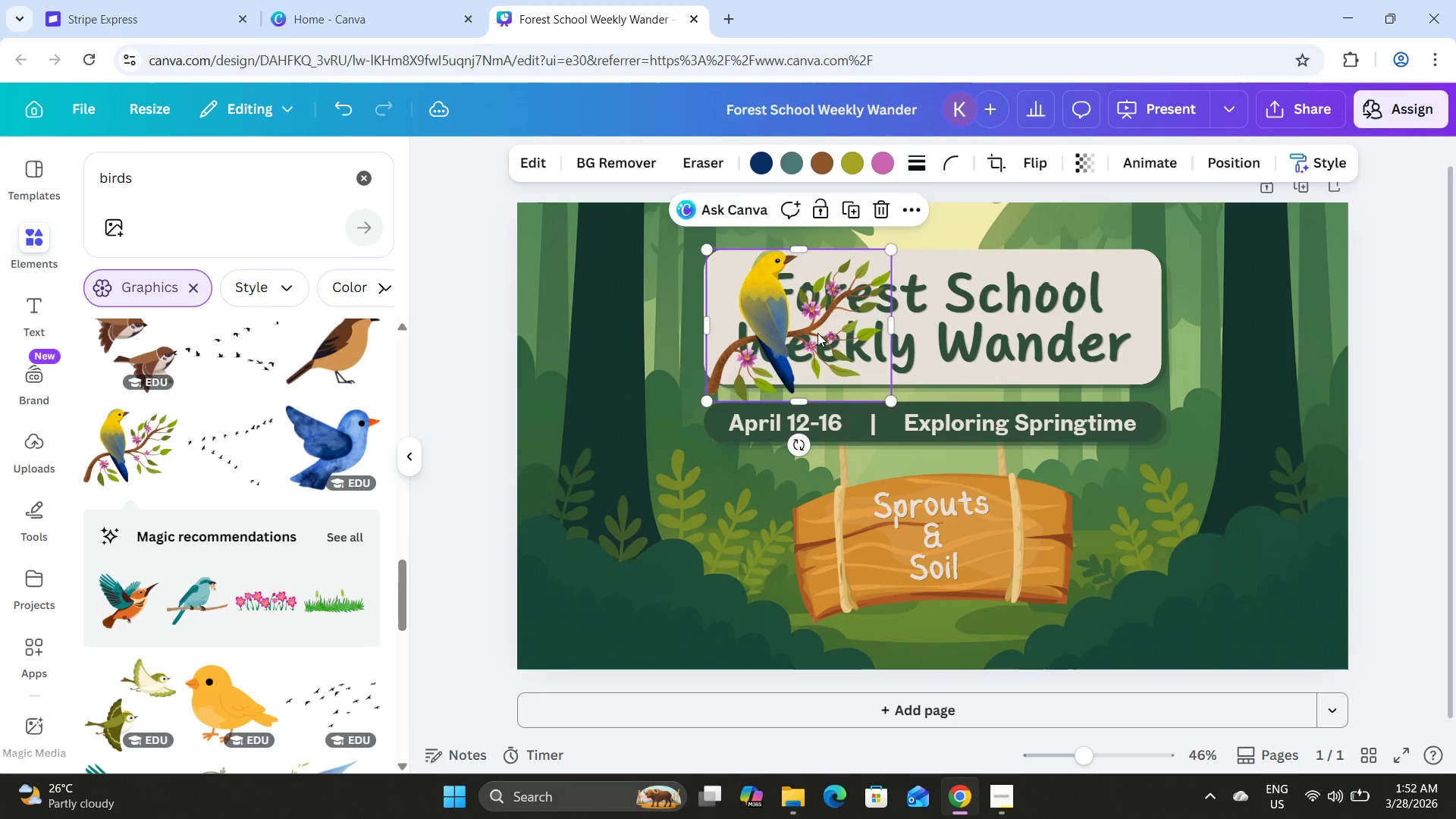 
left_click_drag(start_coordinate=[817, 332], to_coordinate=[614, 329])
 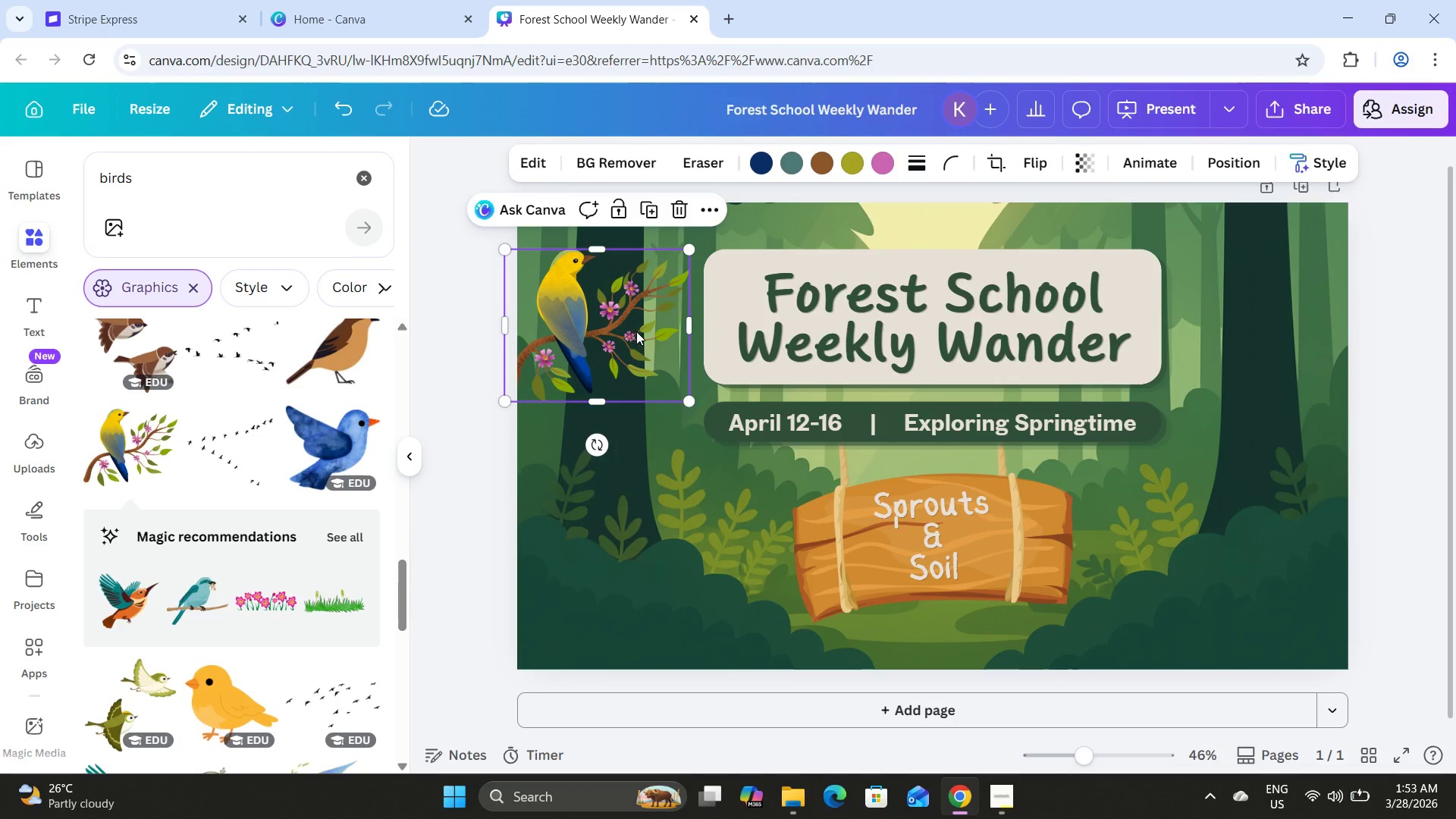 
left_click_drag(start_coordinate=[605, 316], to_coordinate=[648, 306])
 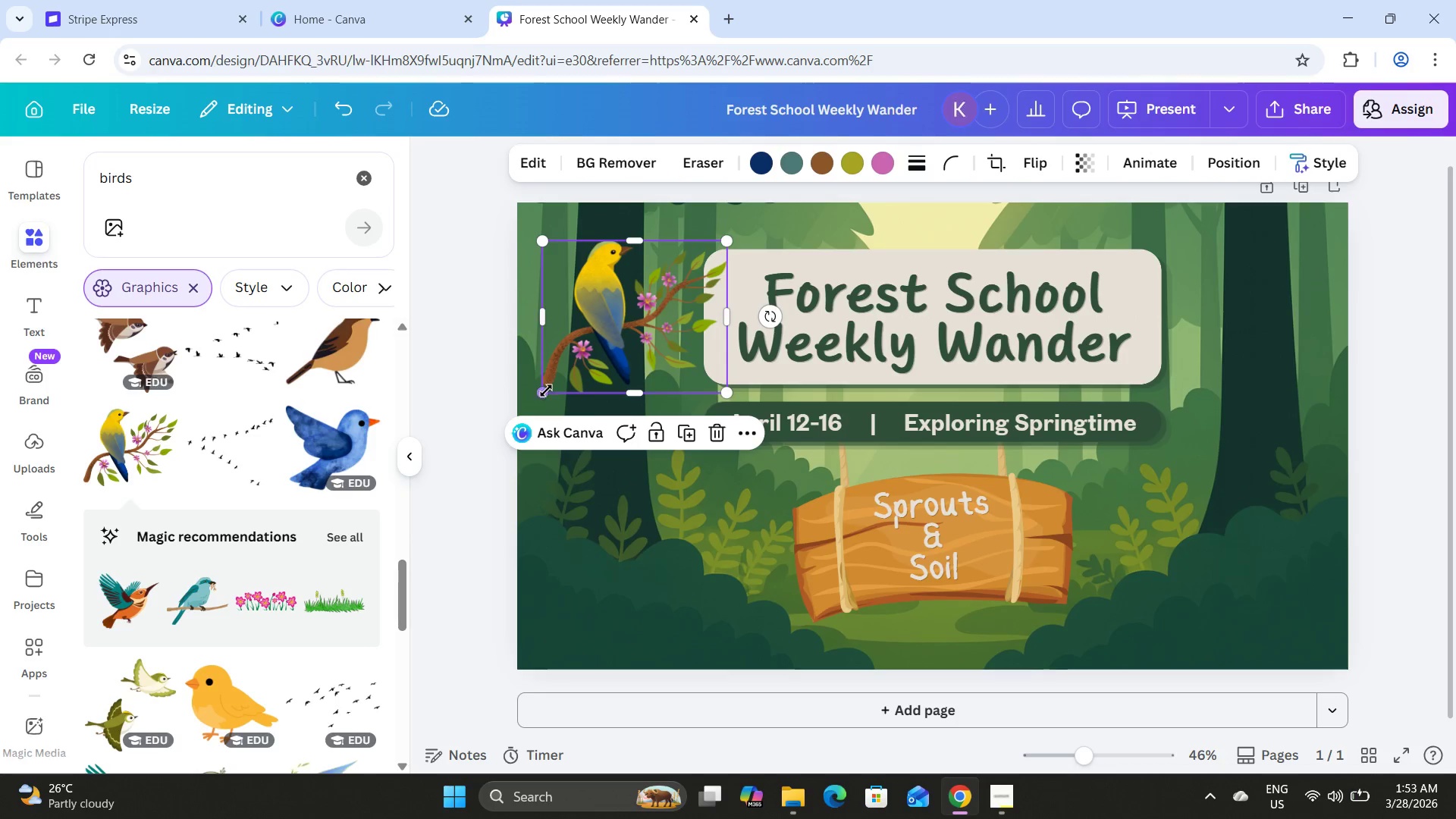 
left_click_drag(start_coordinate=[546, 391], to_coordinate=[506, 425])
 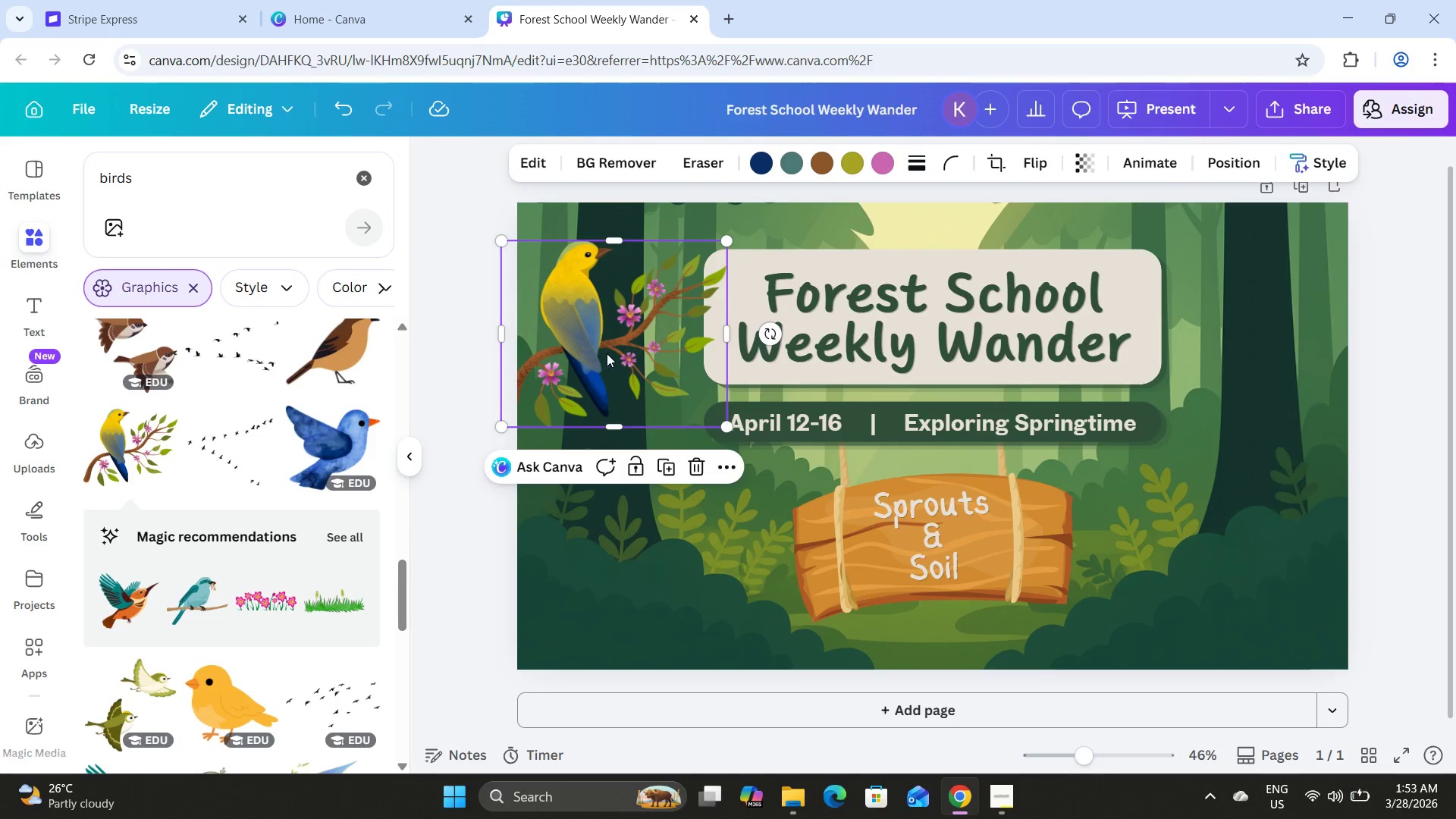 
left_click_drag(start_coordinate=[607, 353], to_coordinate=[607, 359])
 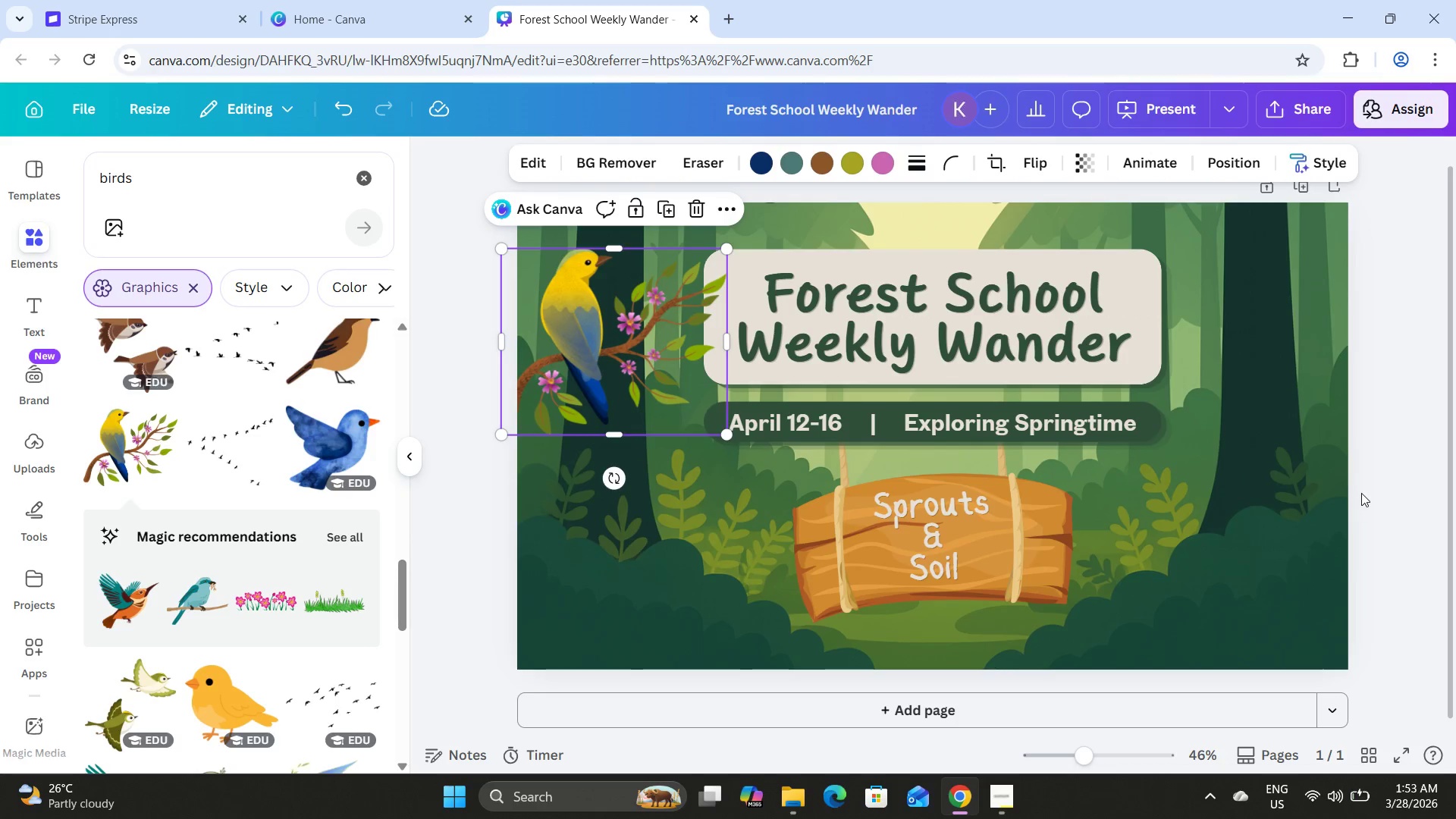 
left_click([1361, 493])
 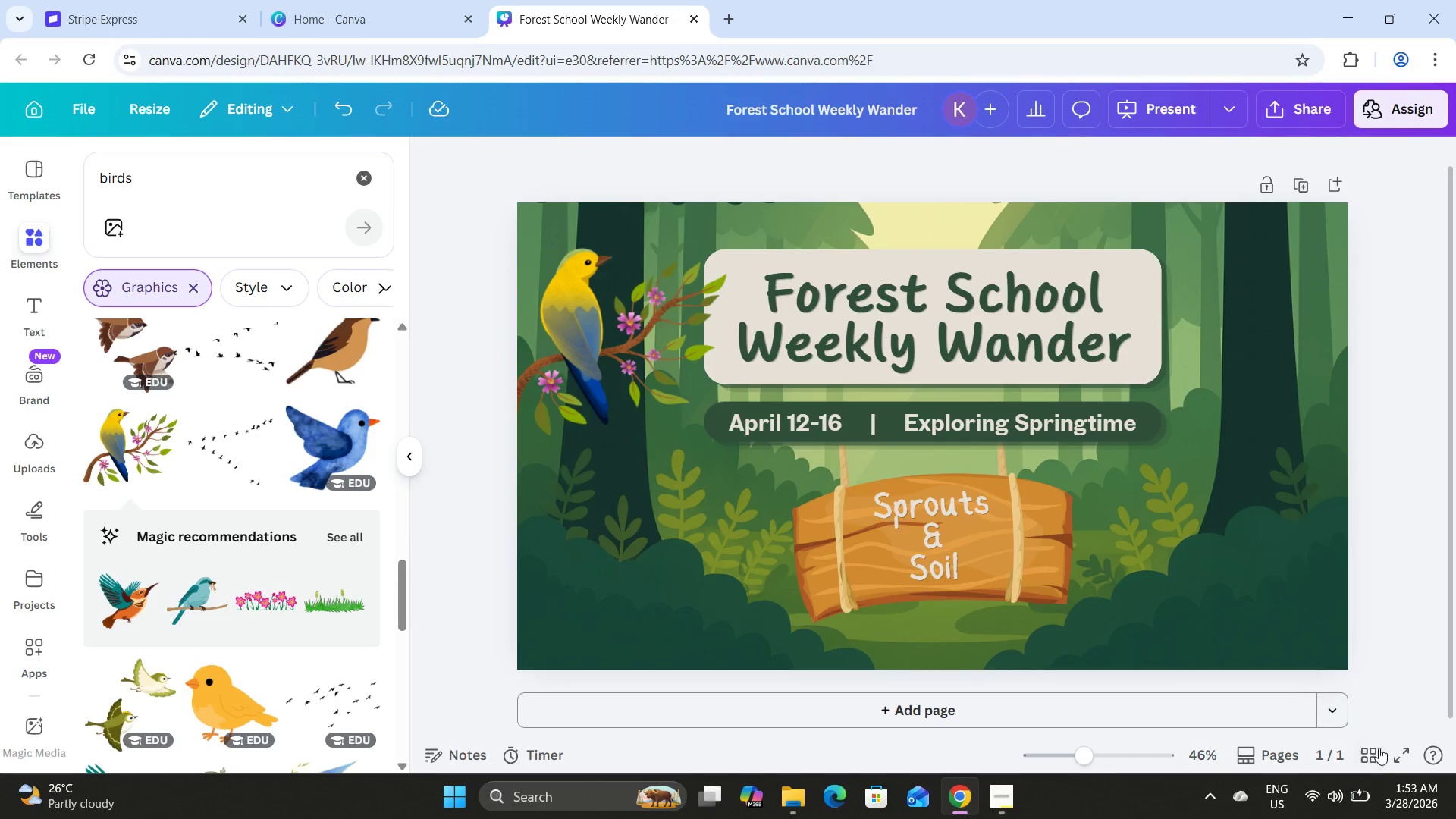 
left_click([1379, 748])
 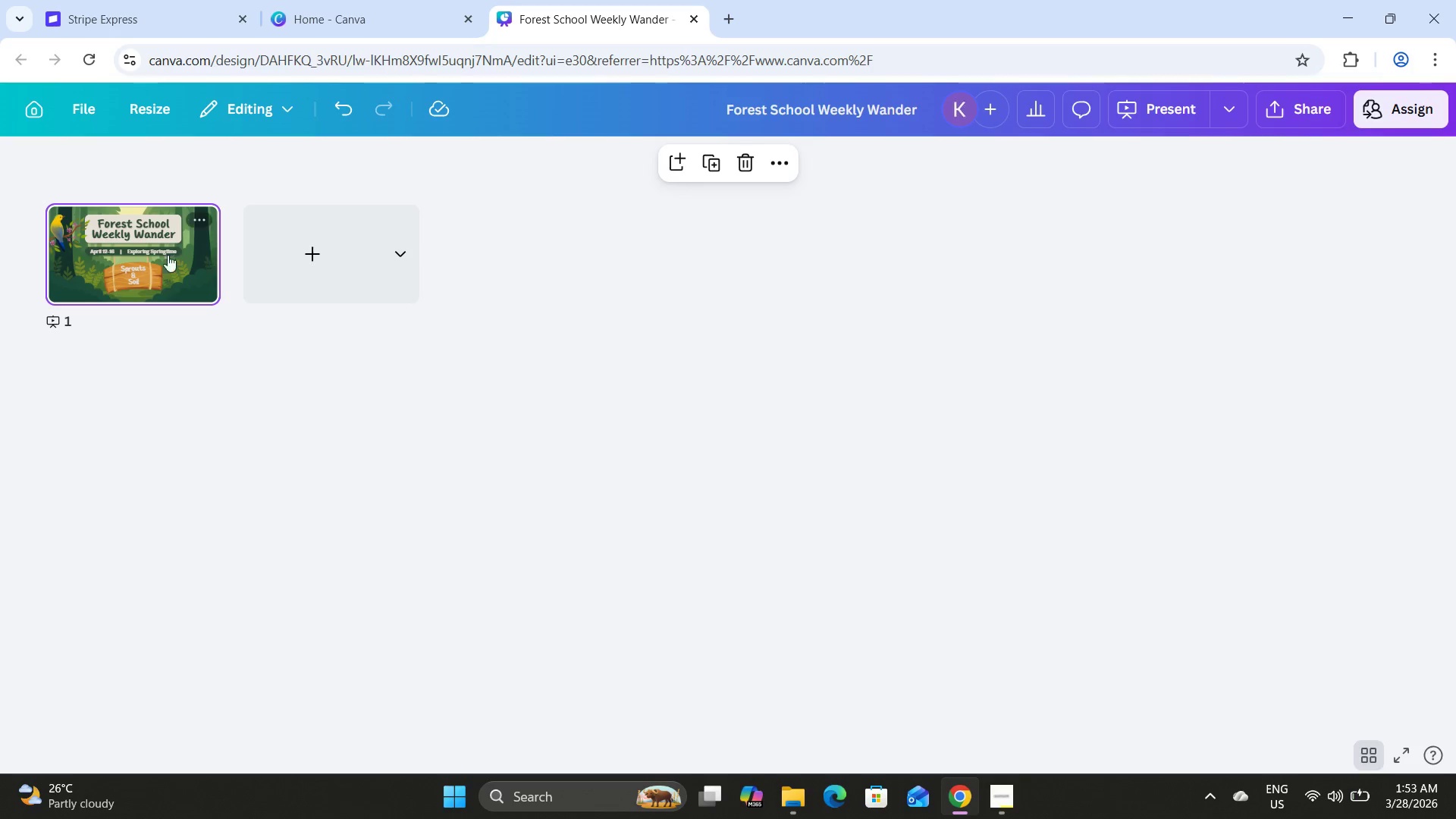 
double_click([148, 252])
 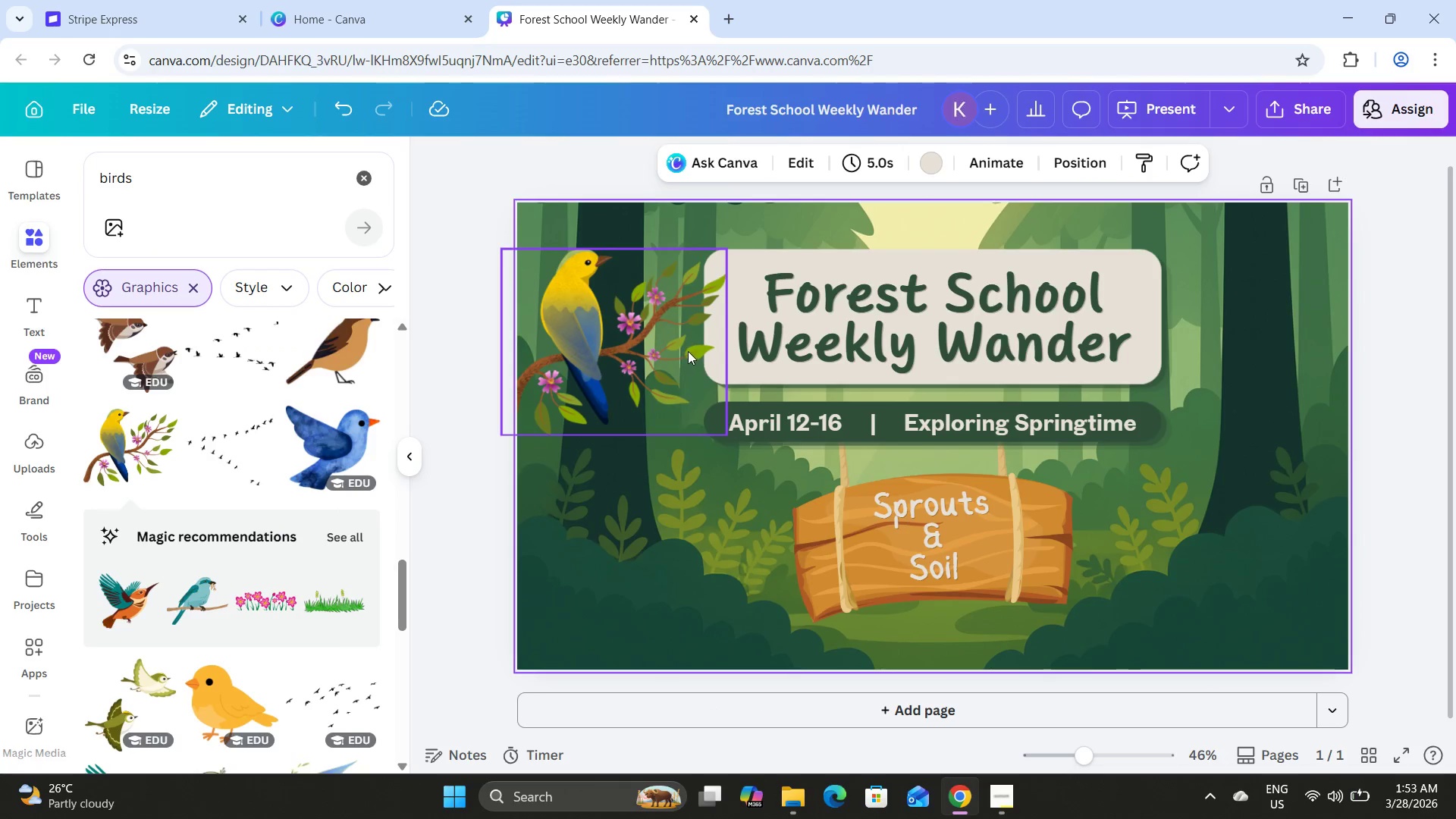 
left_click([607, 322])
 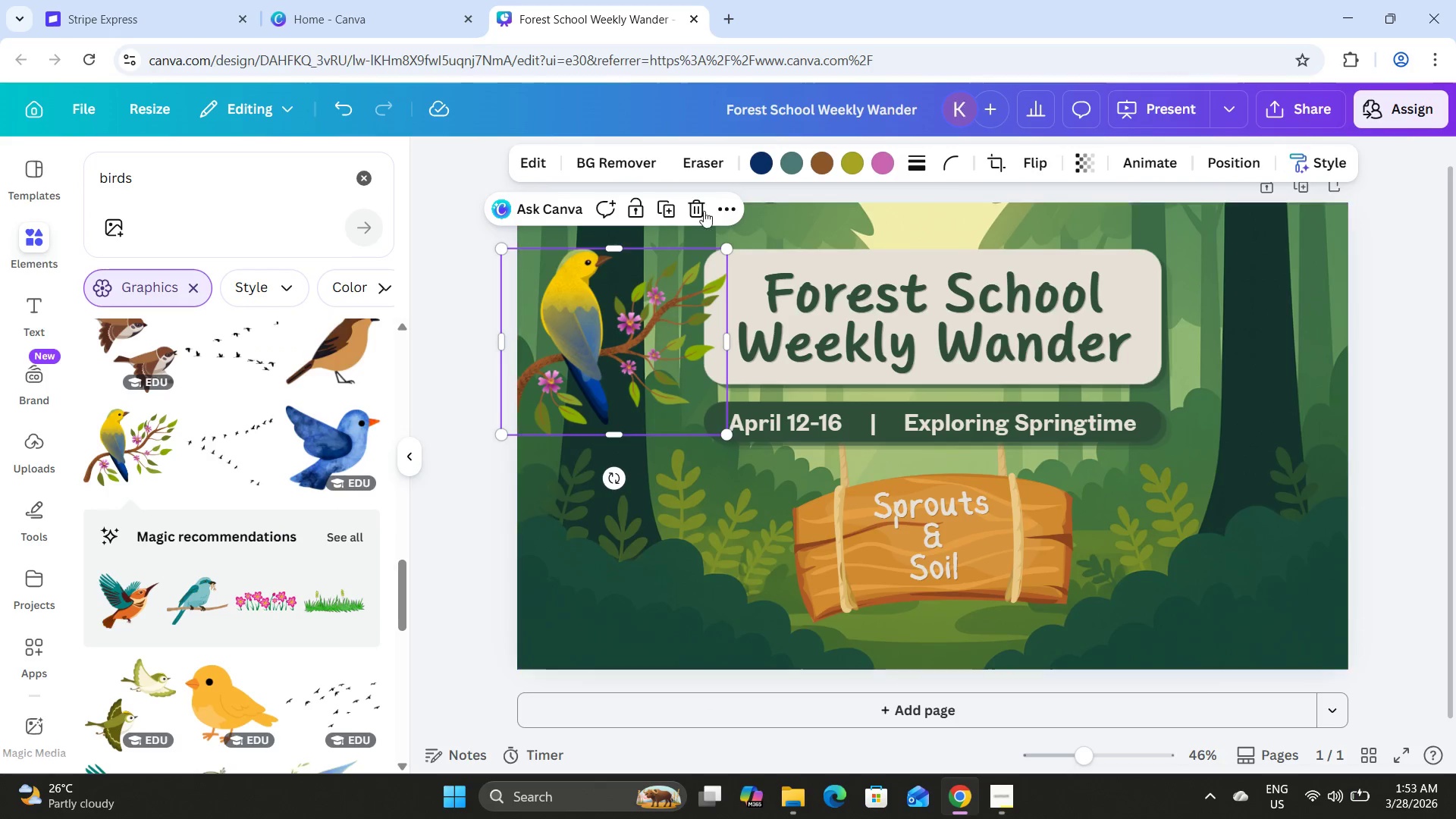 
left_click([700, 206])
 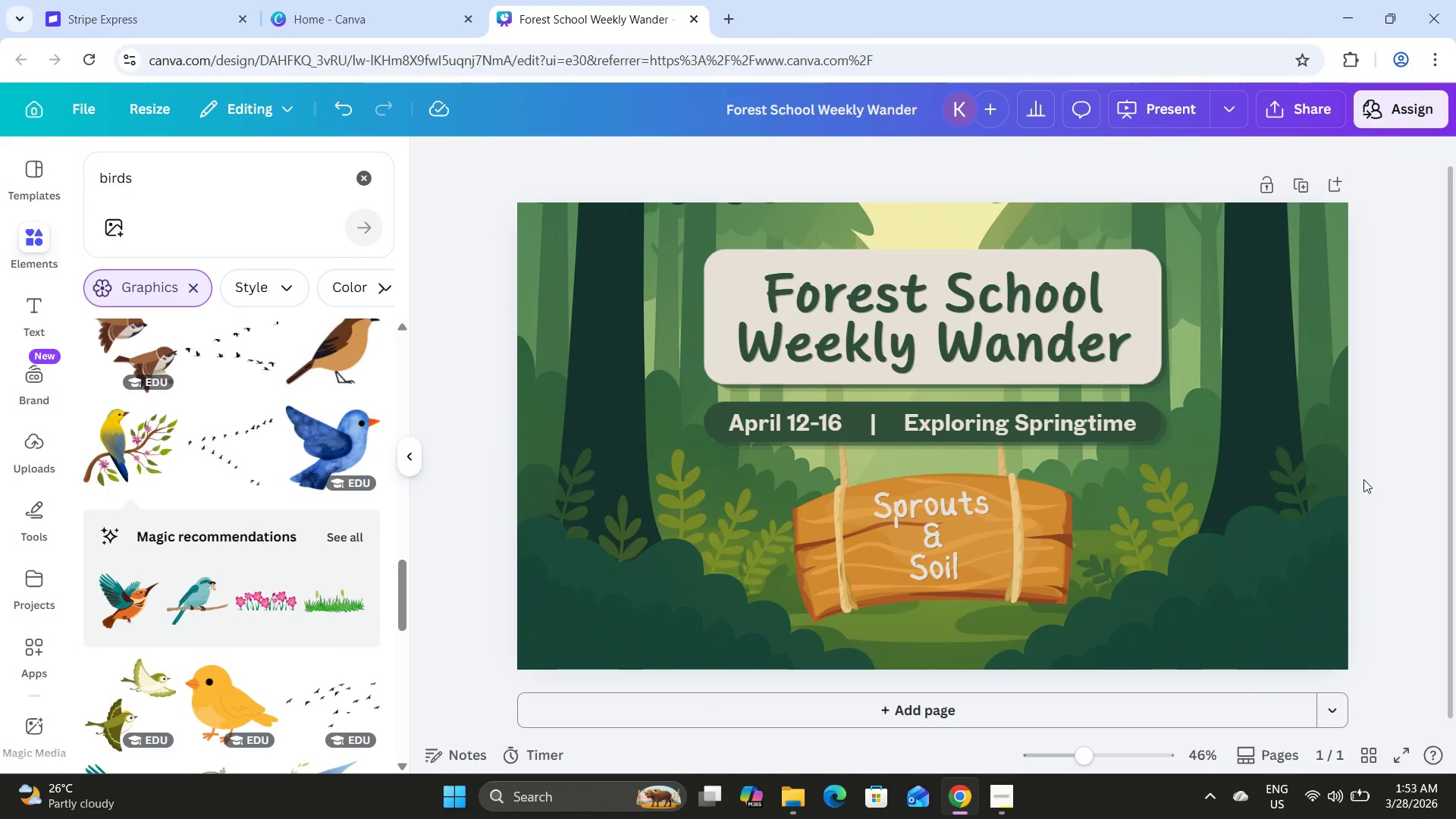 
left_click([1373, 491])
 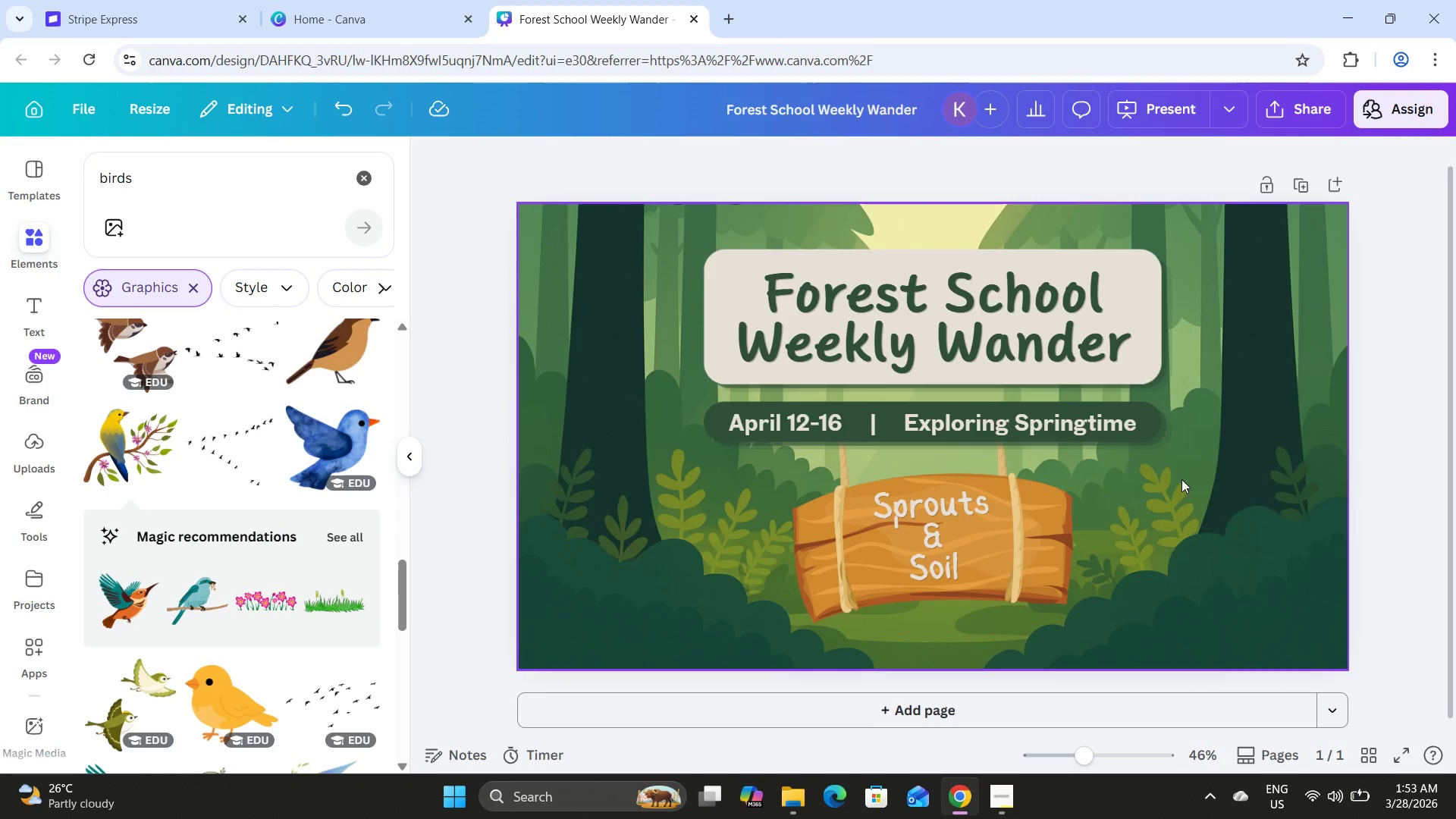 
scroll: coordinate [1181, 479], scroll_direction: up, amount: 1.0
 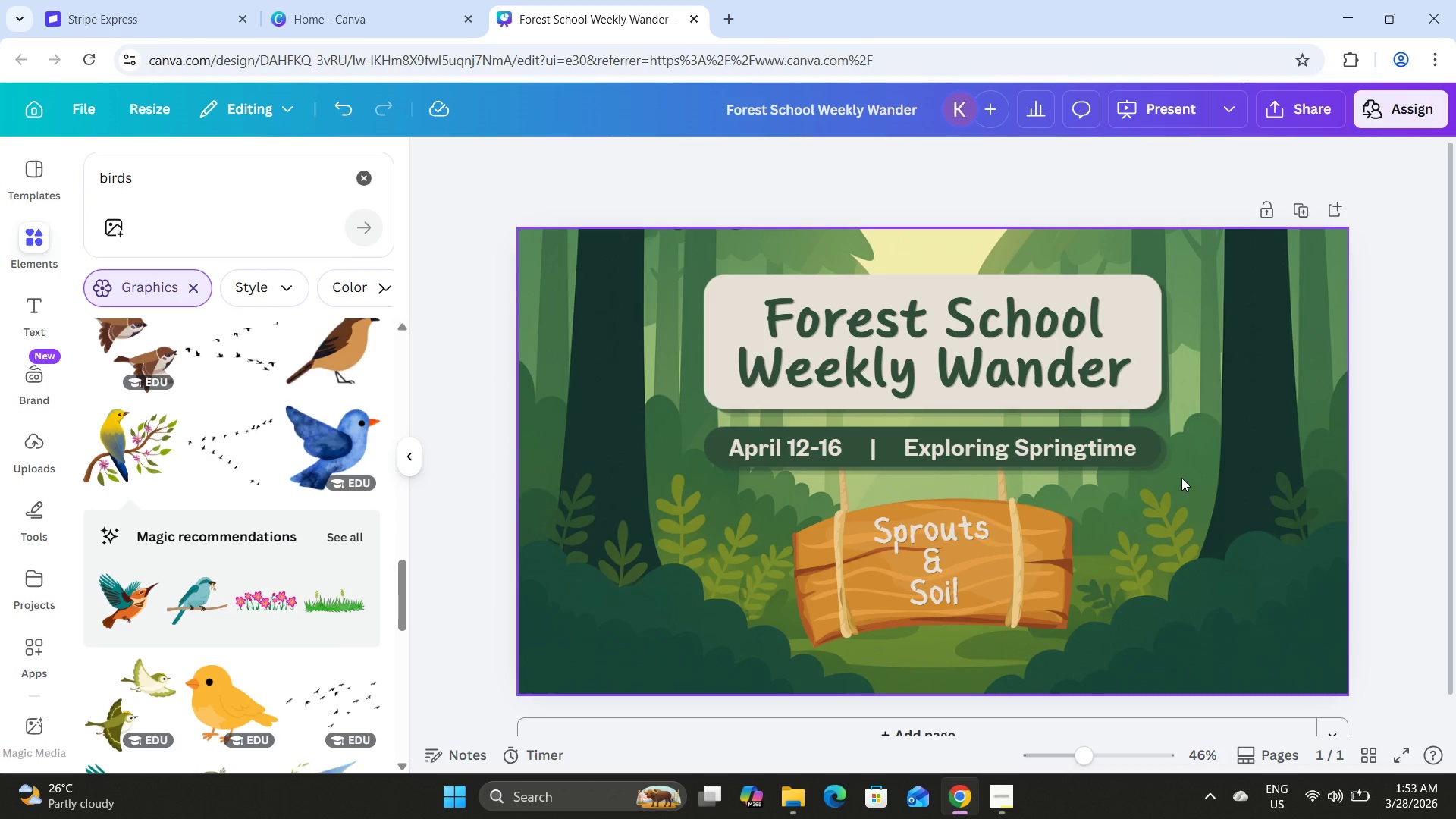 
scroll: coordinate [1181, 478], scroll_direction: down, amount: 2.0
 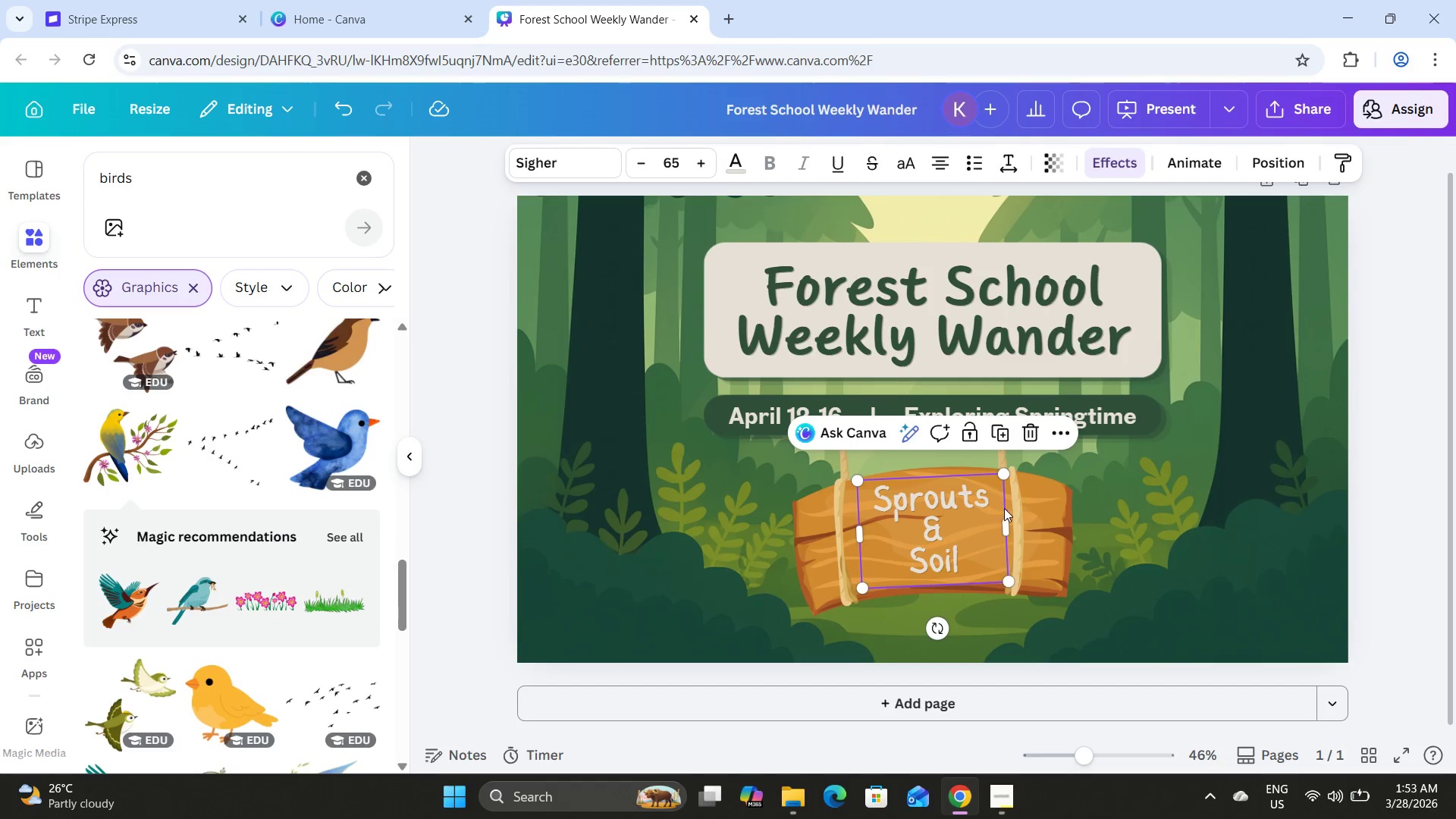 
double_click([1042, 513])
 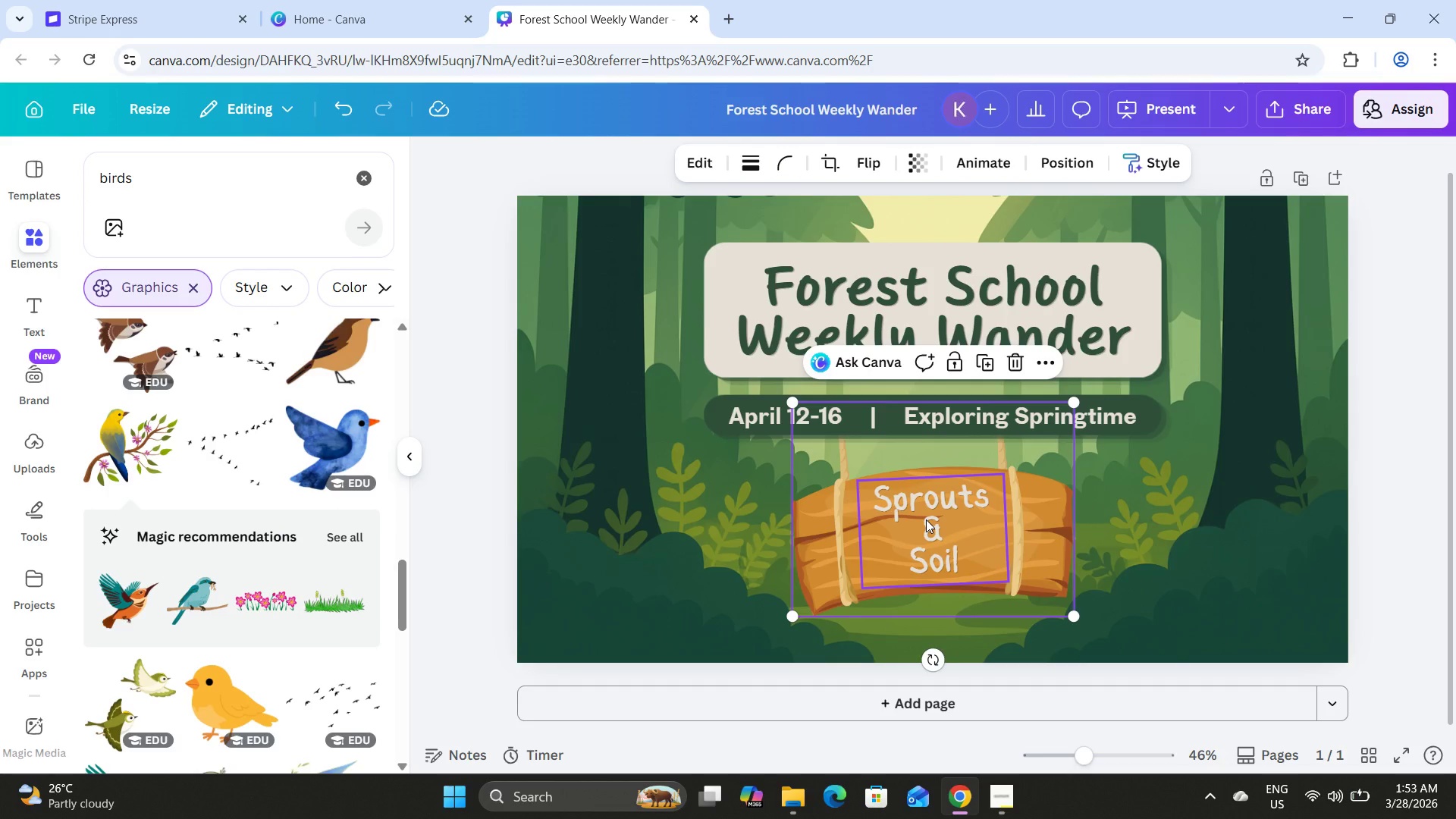 
hold_key(key=ShiftLeft, duration=0.36)
left_click([926, 519])
 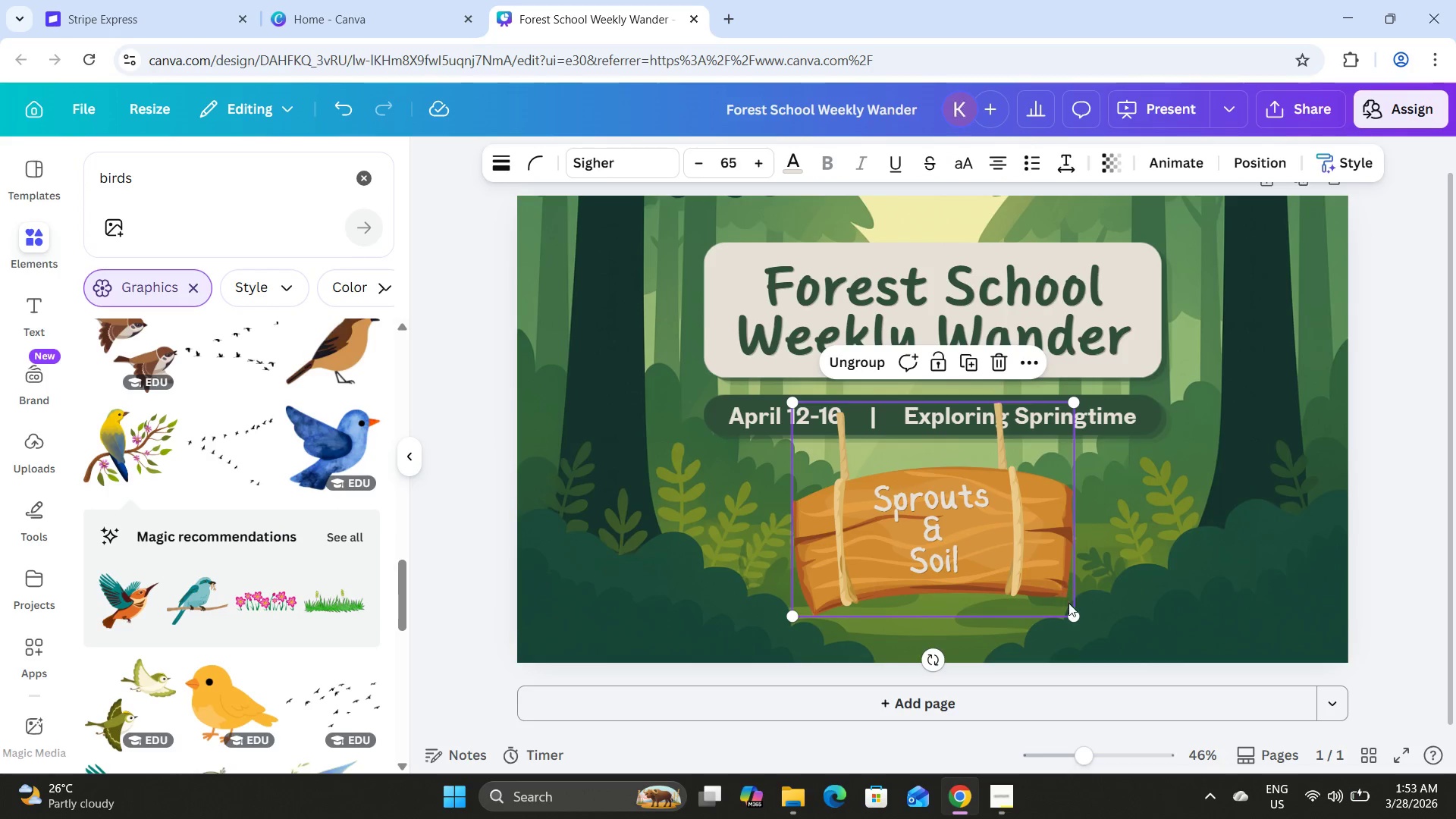 
left_click_drag(start_coordinate=[1074, 614], to_coordinate=[1046, 587])
 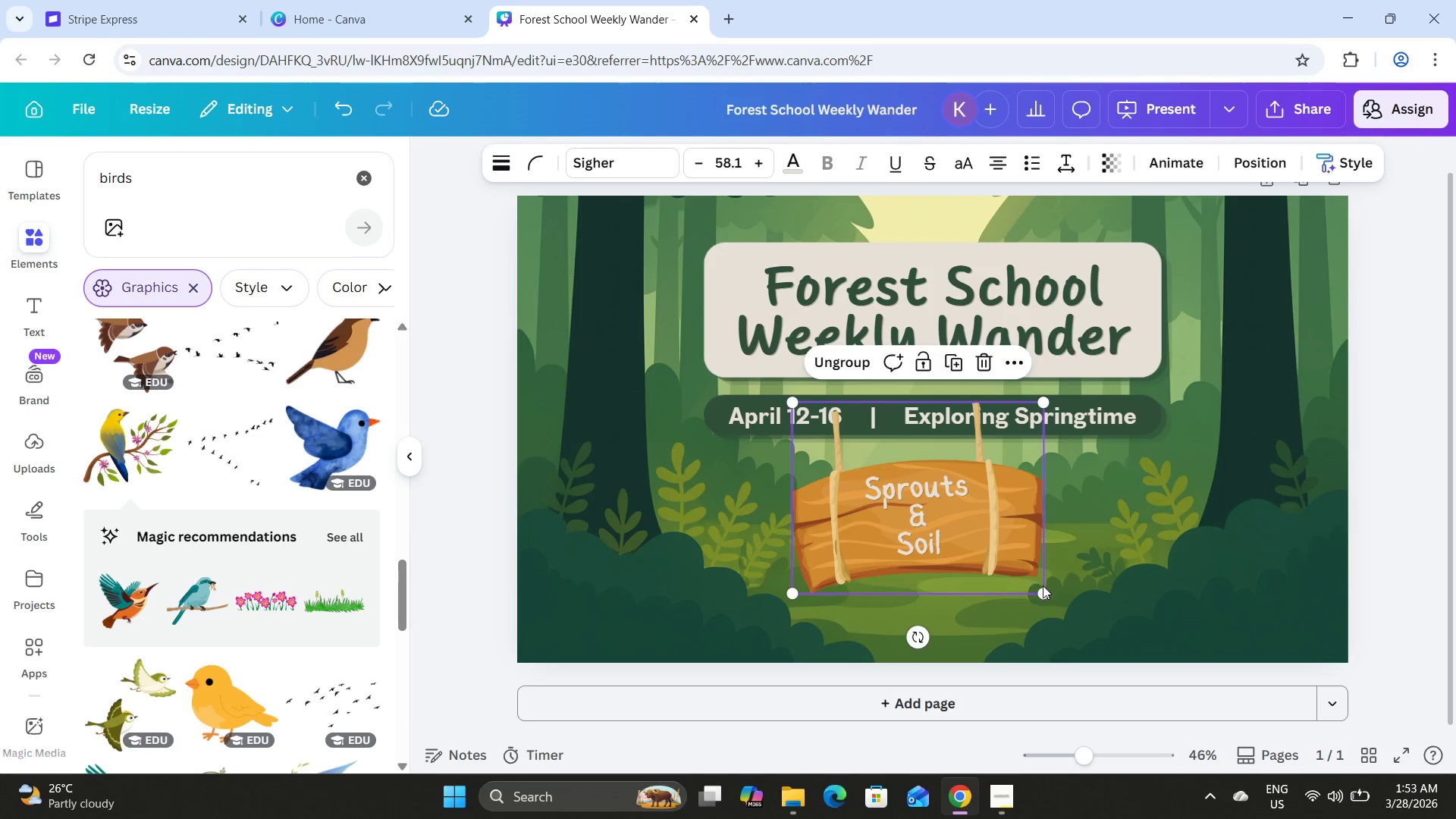 
left_click_drag(start_coordinate=[1043, 591], to_coordinate=[1040, 585])
 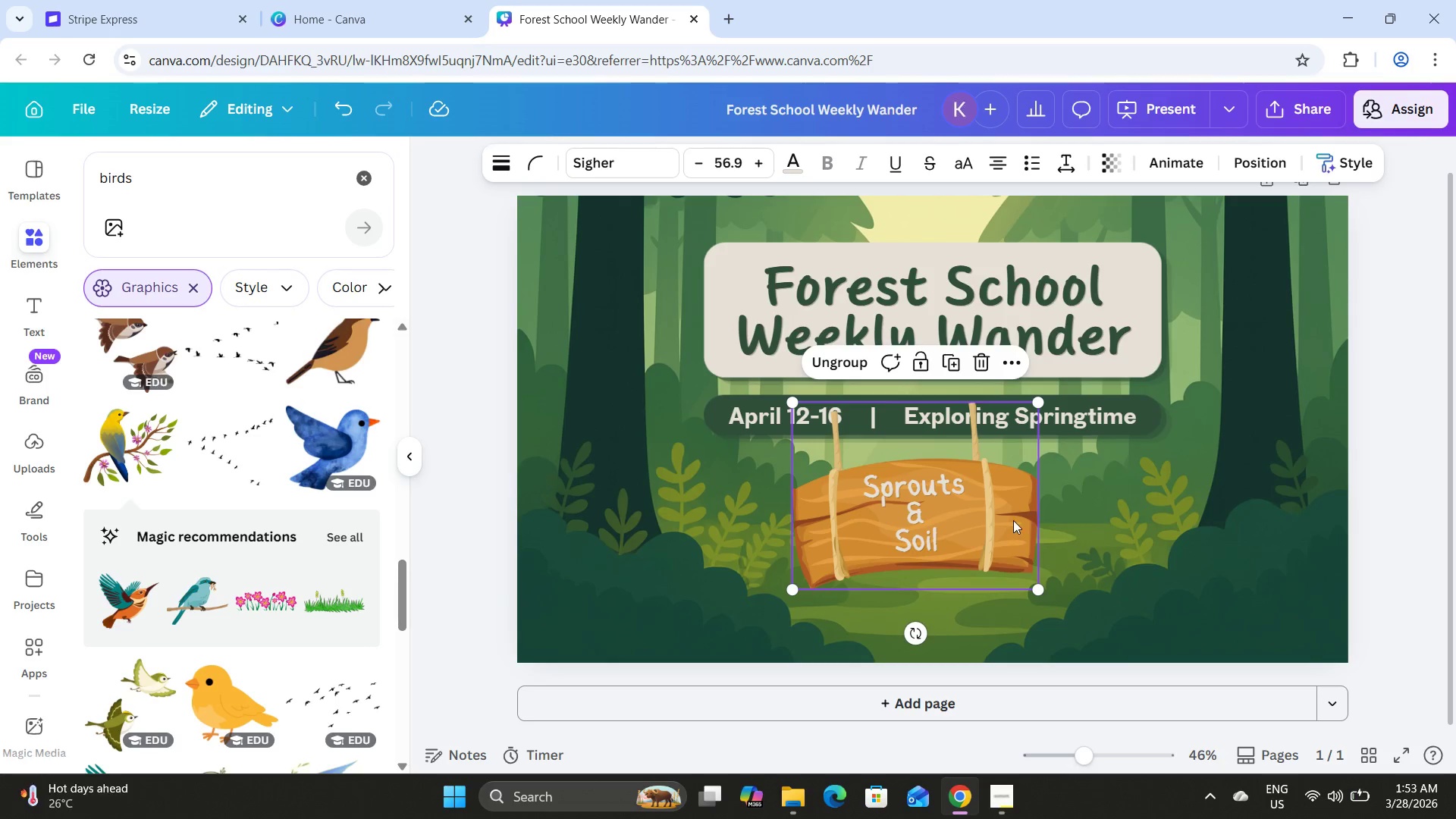 
left_click_drag(start_coordinate=[1013, 520], to_coordinate=[1028, 529])
 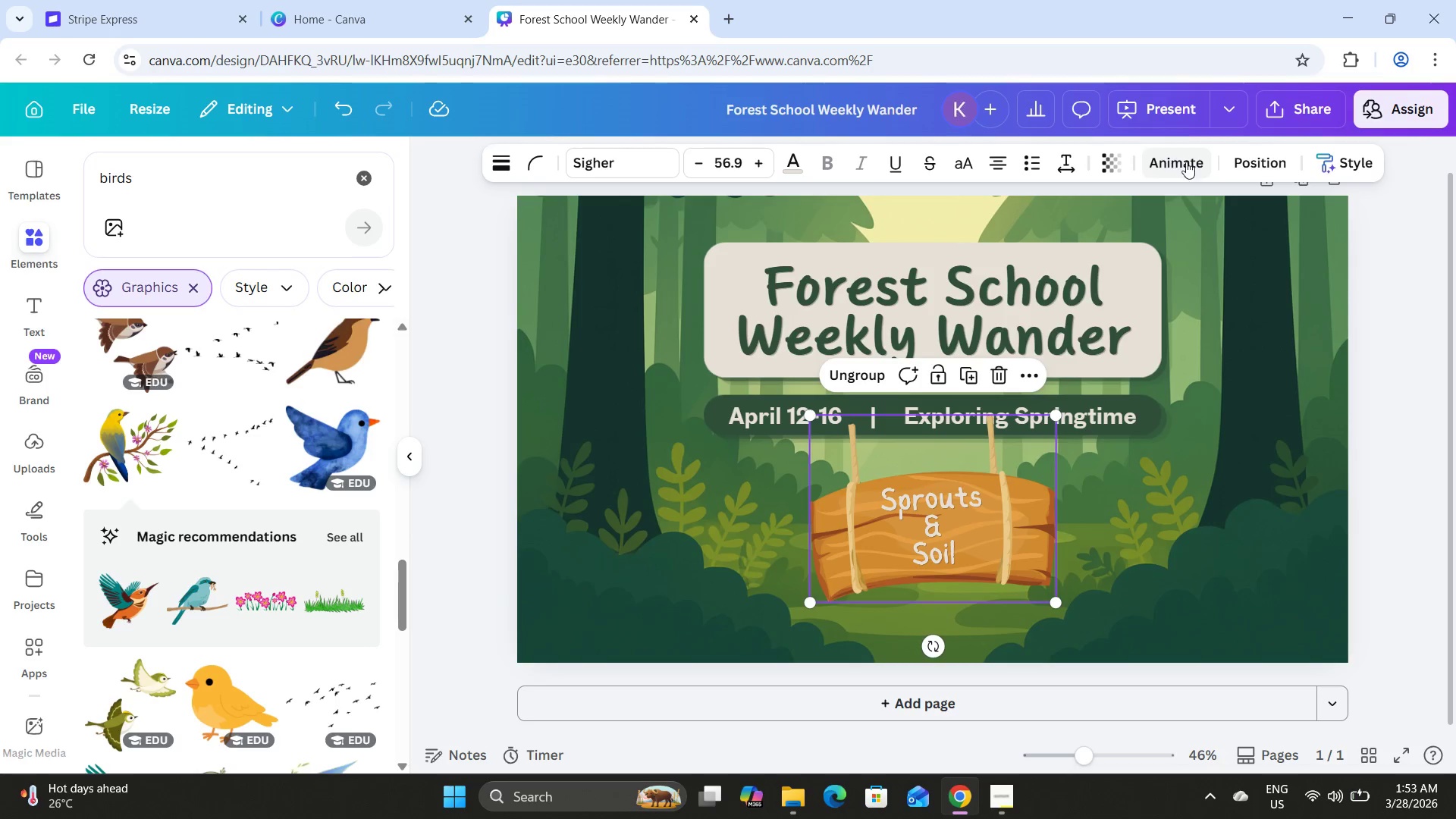 
left_click([1260, 152])
 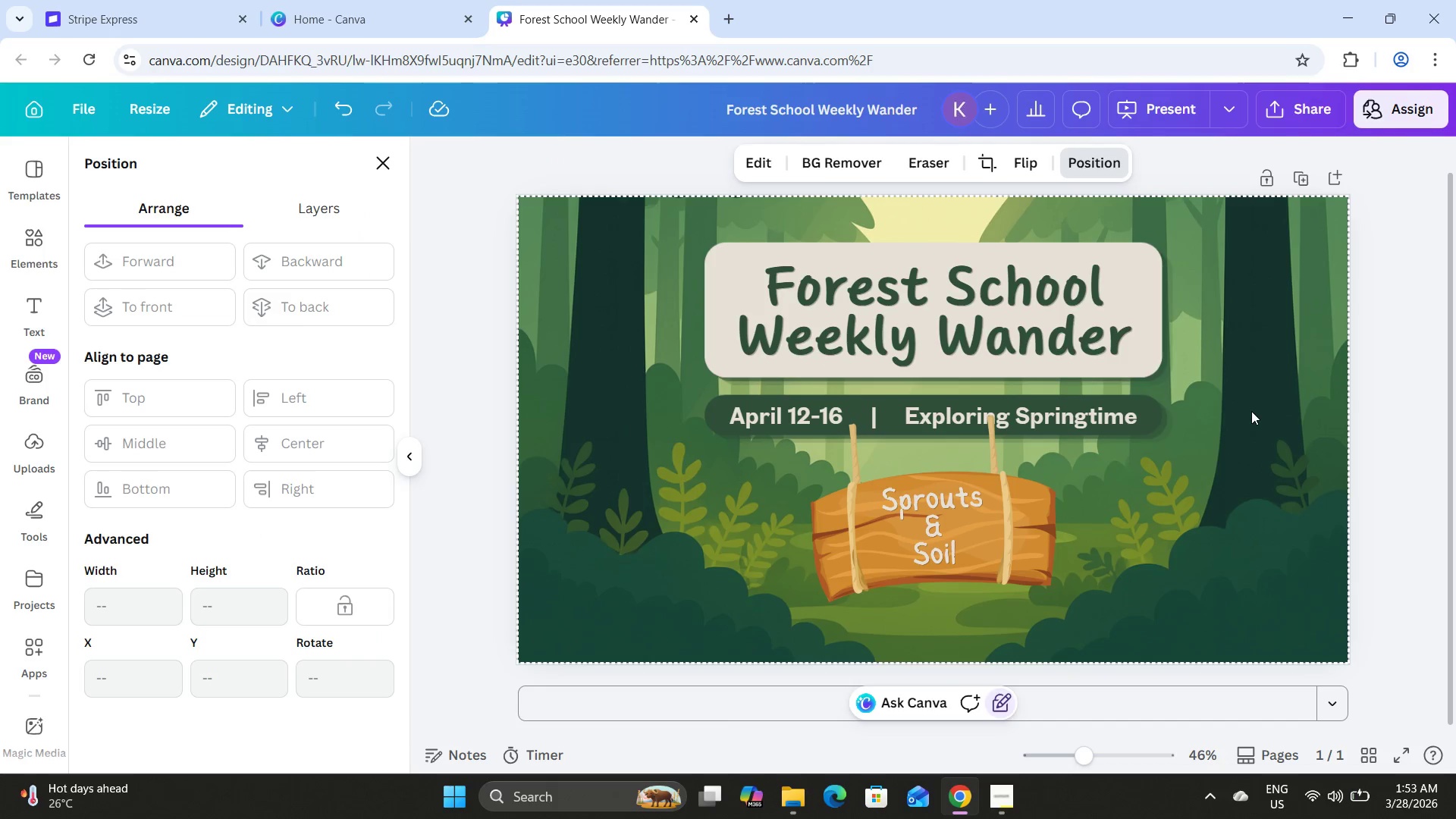 
double_click([1251, 411])
 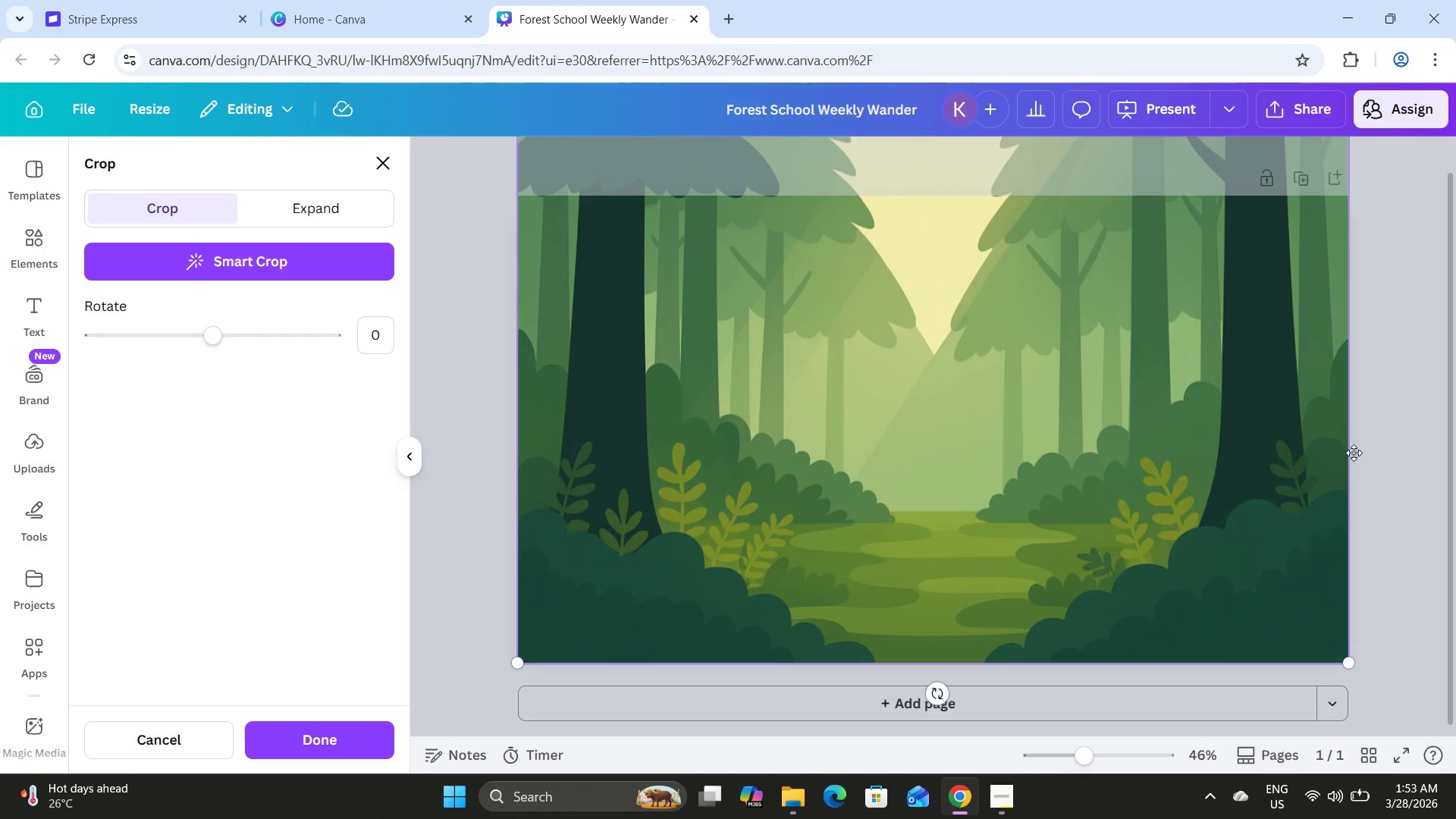 
left_click([1366, 442])
 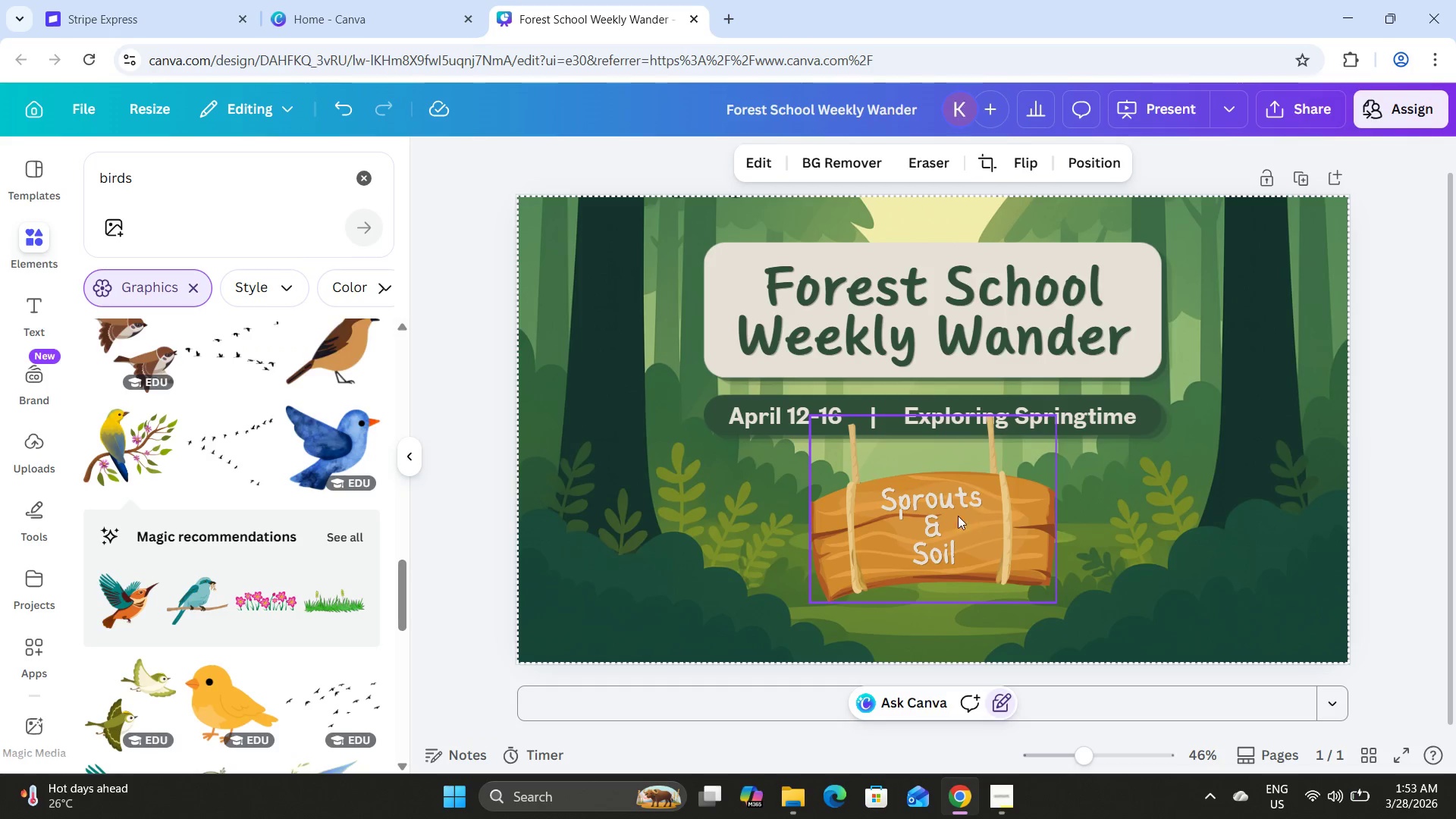 
left_click([940, 520])
 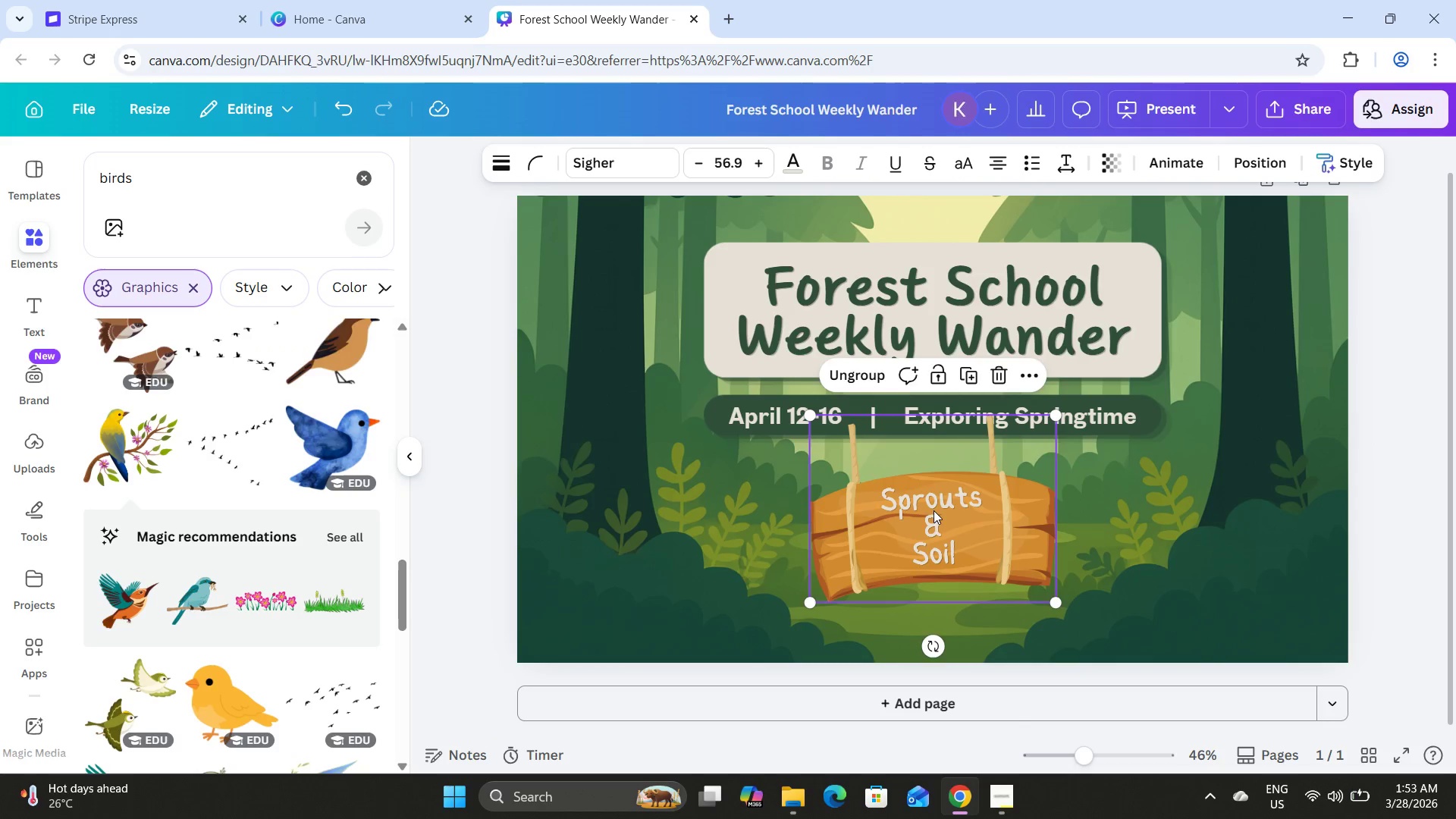 
hold_key(key=ShiftLeft, duration=0.62)
left_click([933, 509])
 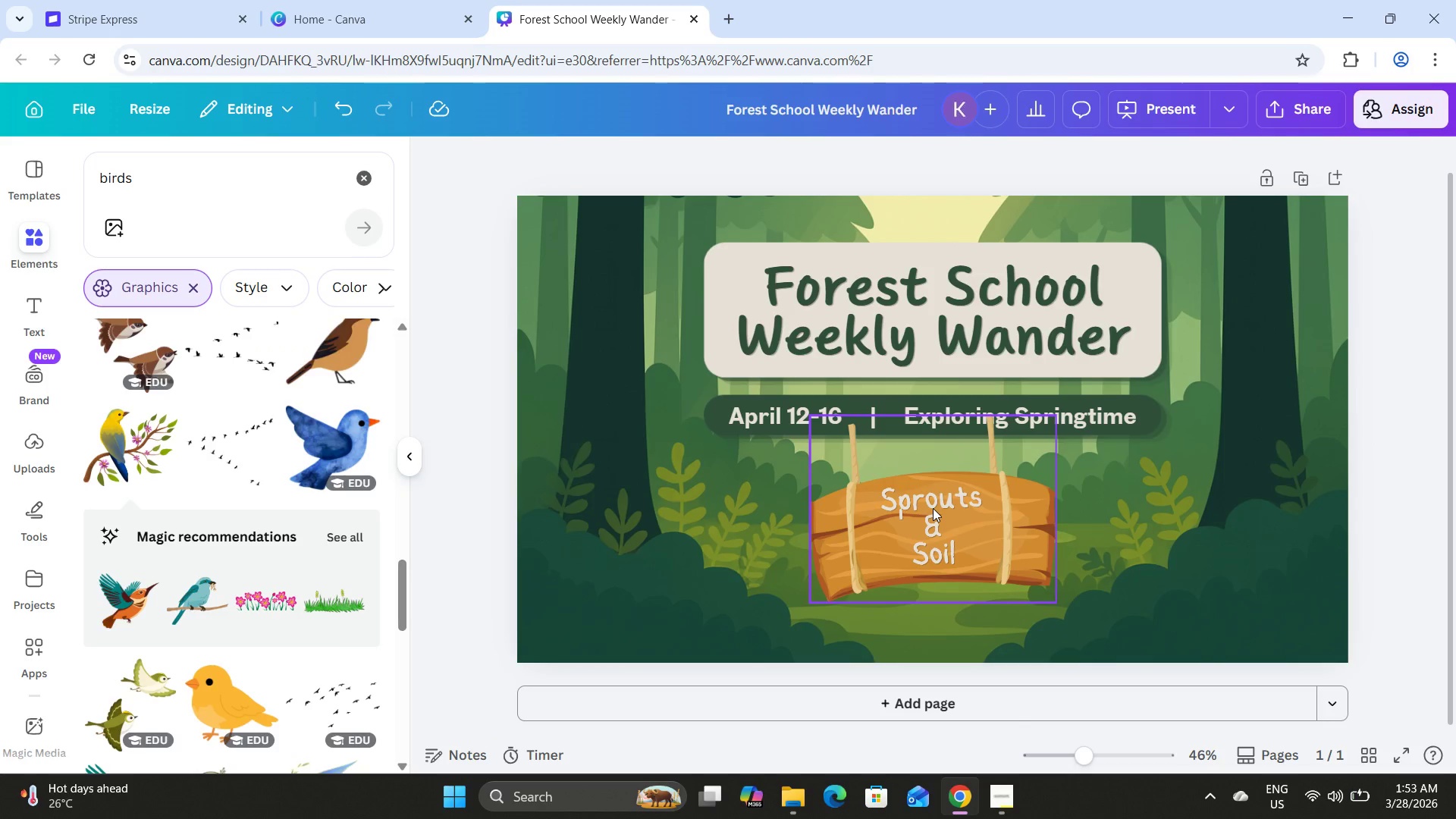 
left_click([1037, 464])
 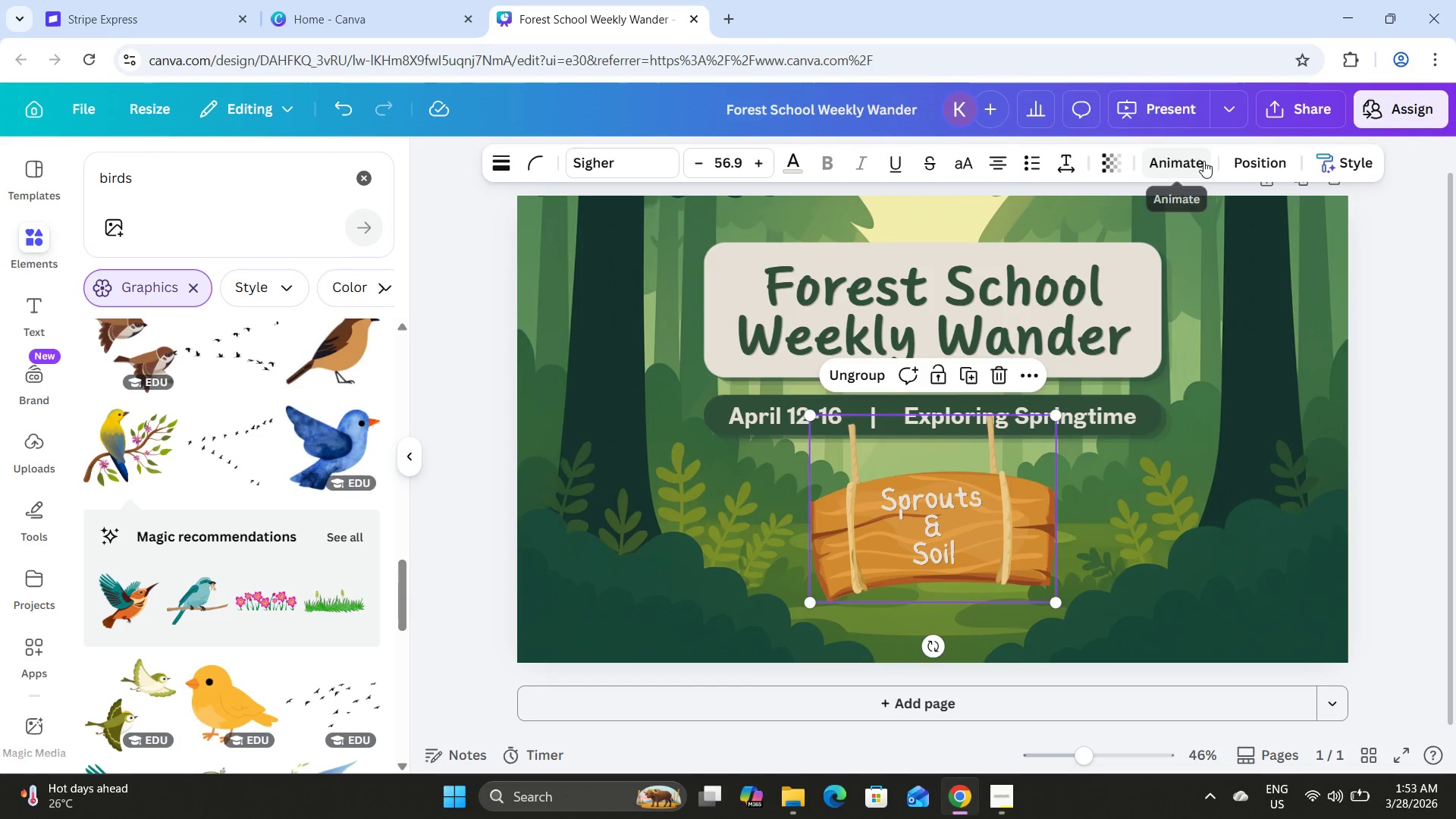 
left_click([1254, 161])
 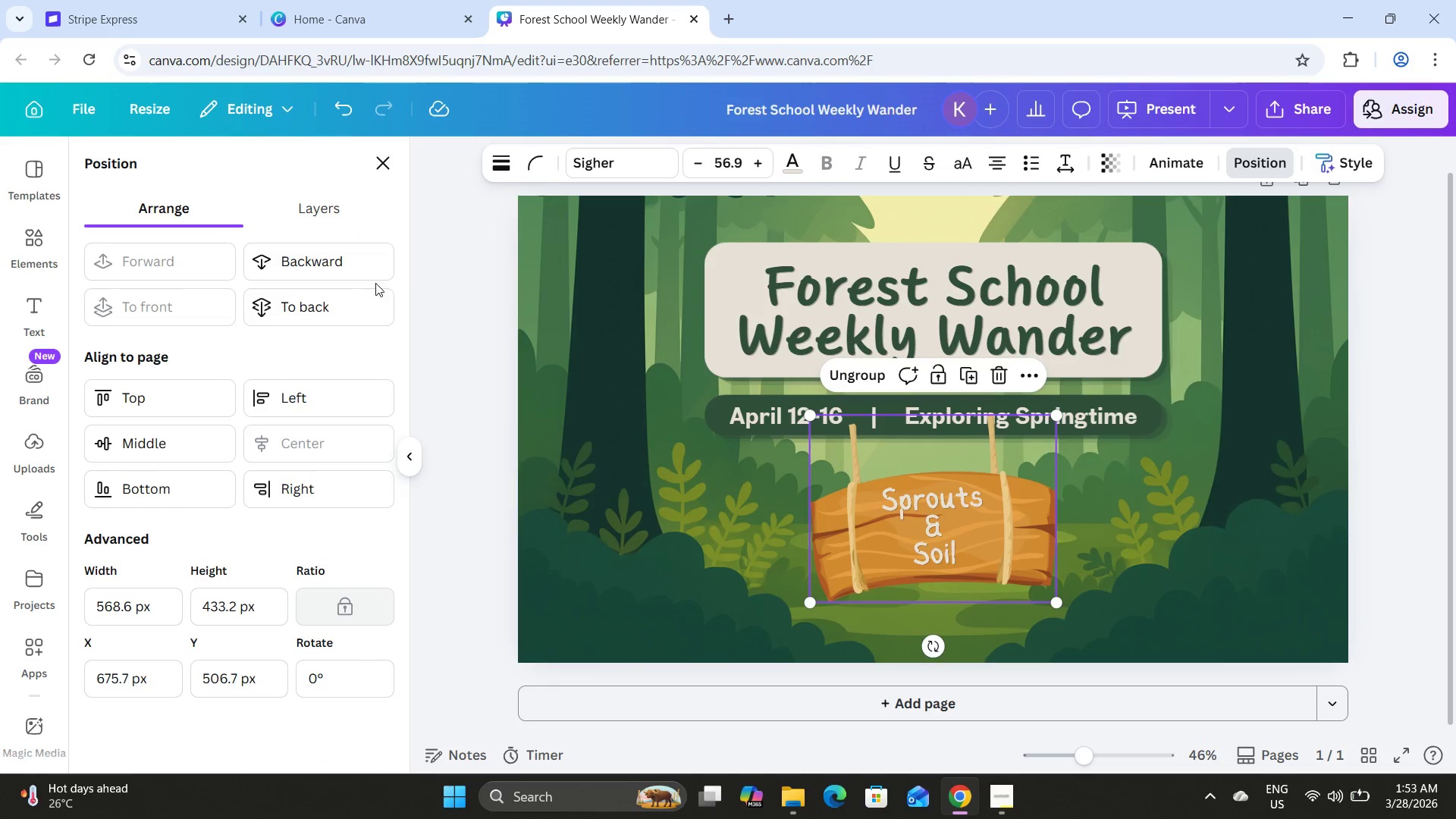 
left_click([356, 268])
 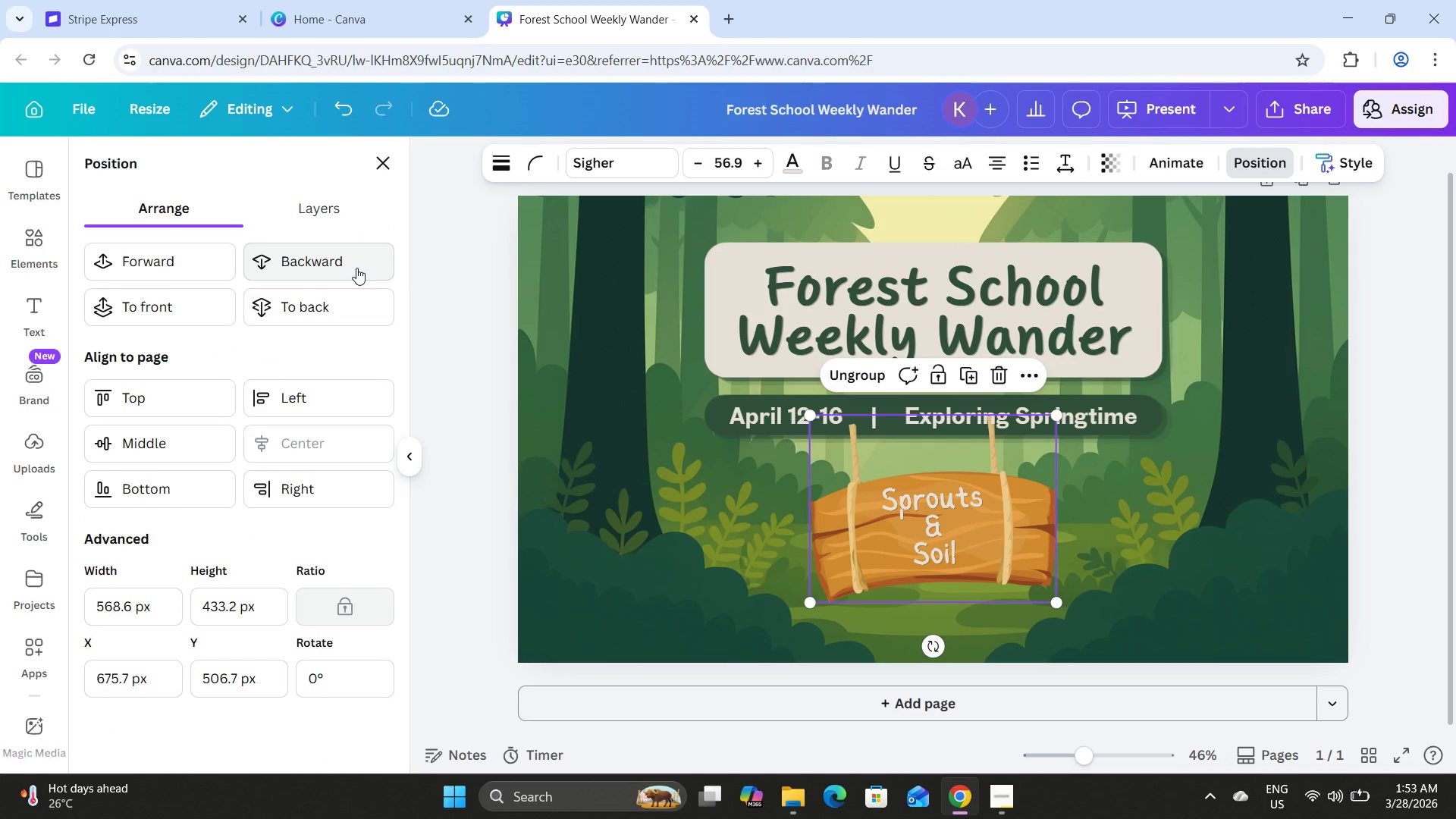 
left_click([356, 268])
 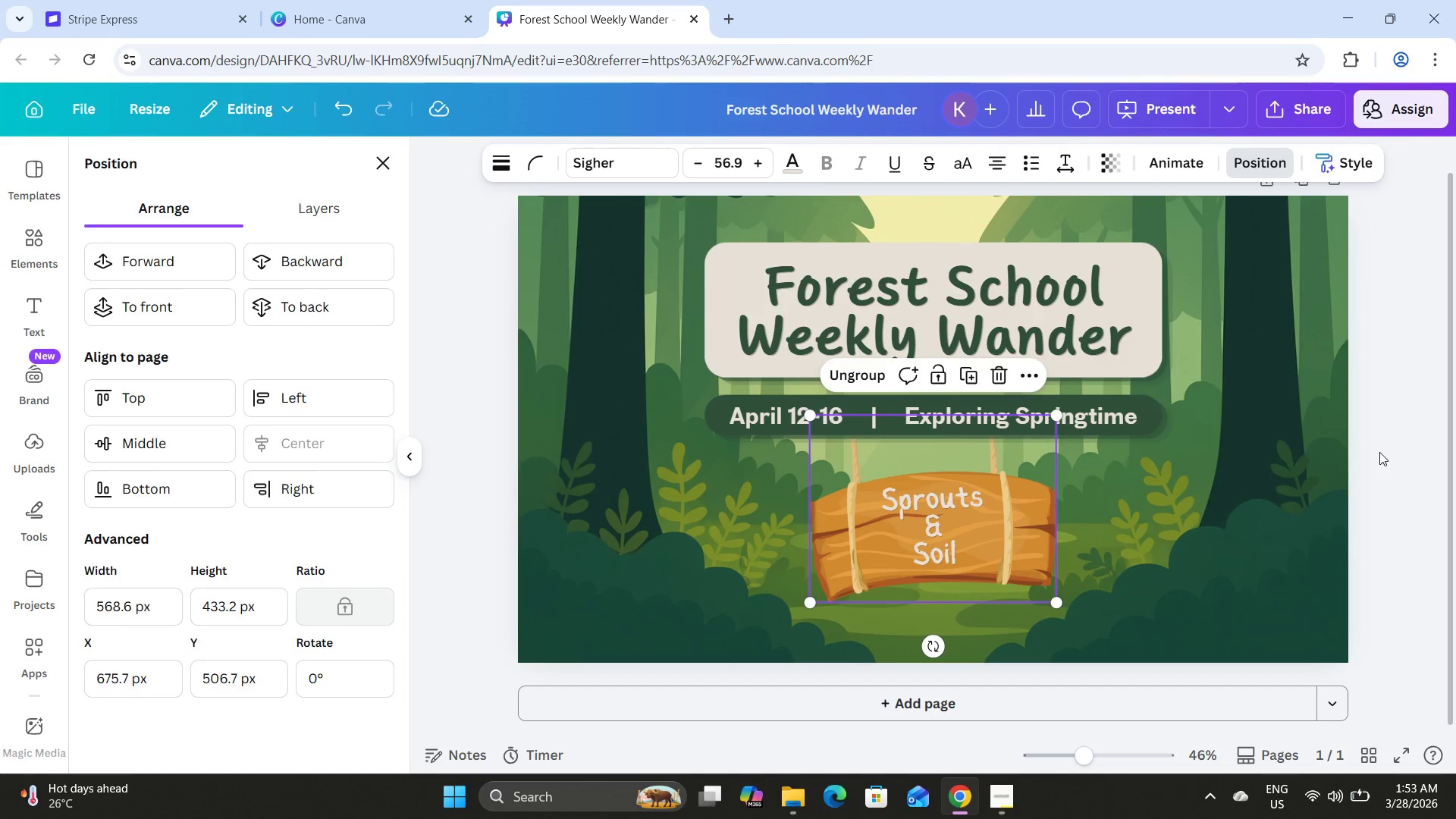 
double_click([1379, 451])
 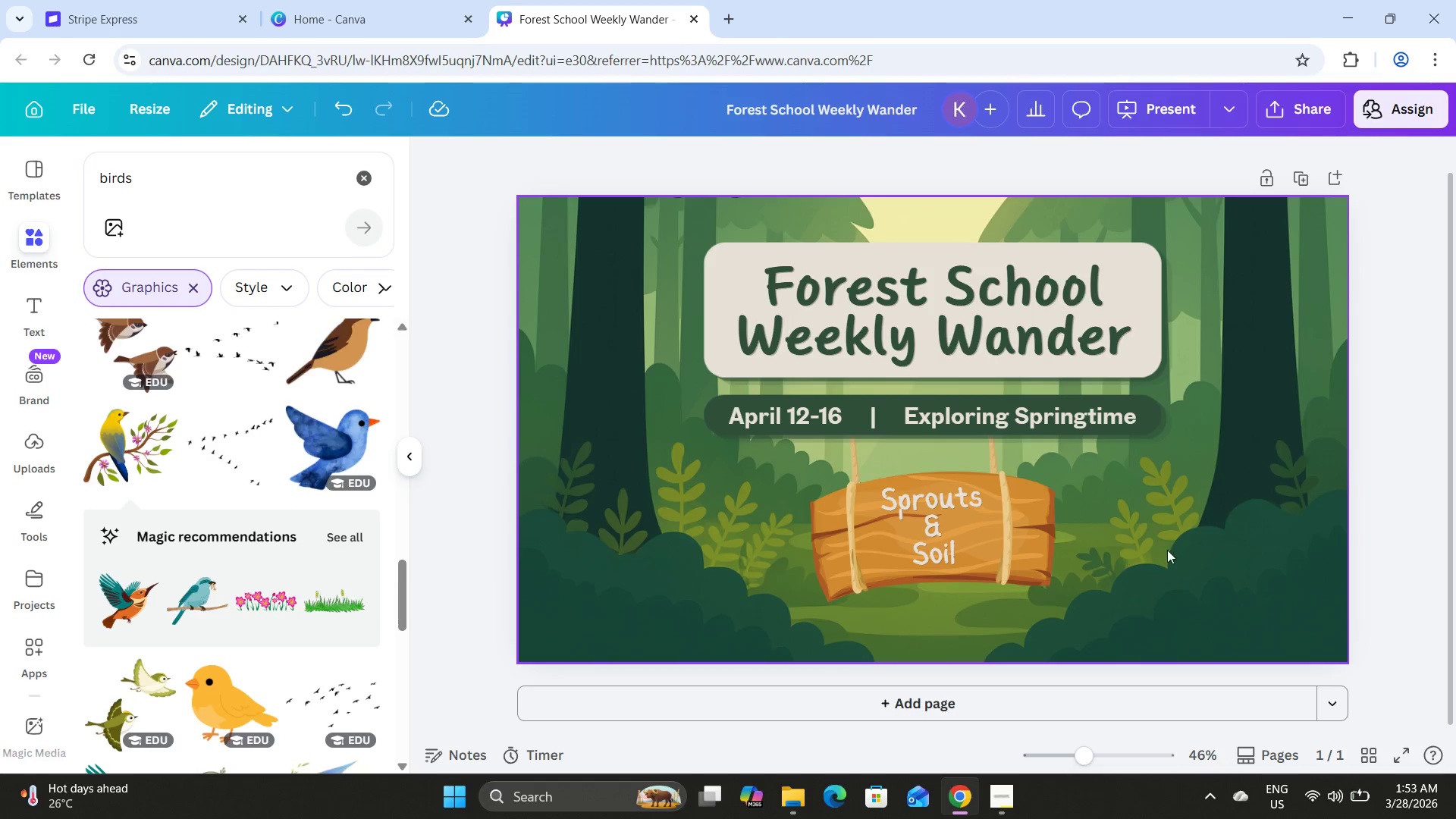 
left_click_drag(start_coordinate=[1223, 588], to_coordinate=[635, 278])
 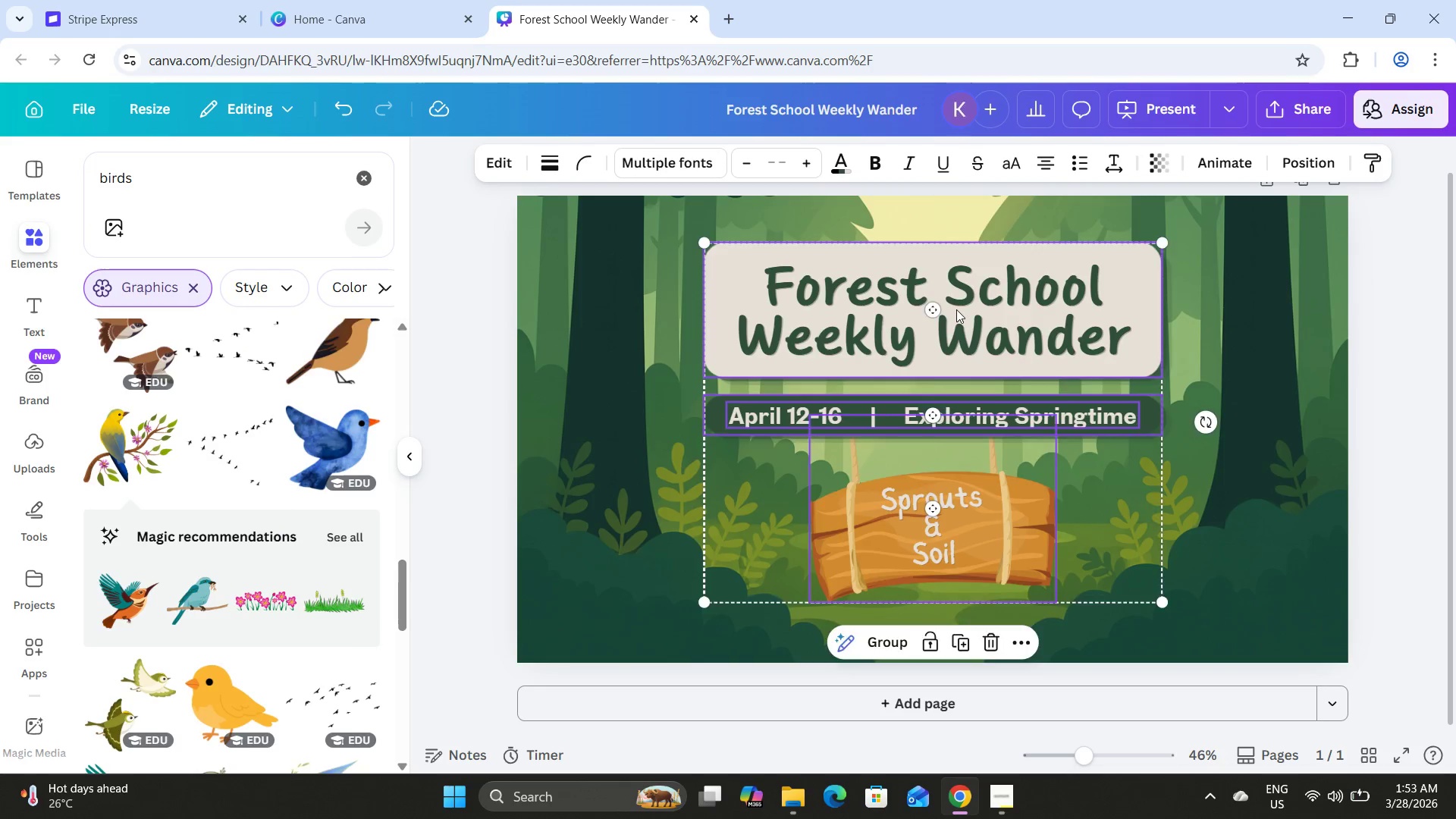 
left_click_drag(start_coordinate=[956, 308], to_coordinate=[956, 314])
 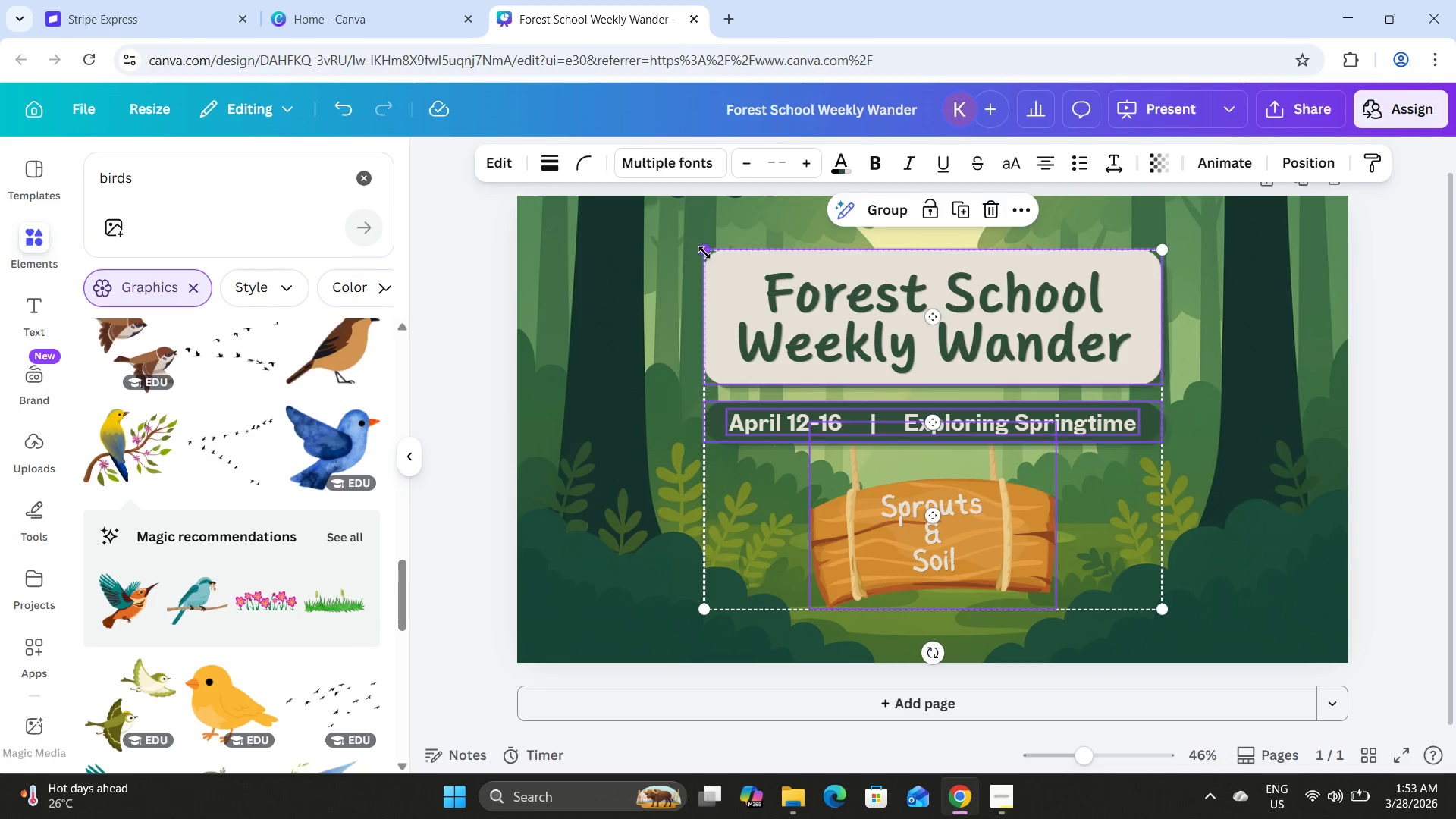 
left_click_drag(start_coordinate=[704, 253], to_coordinate=[698, 242])
 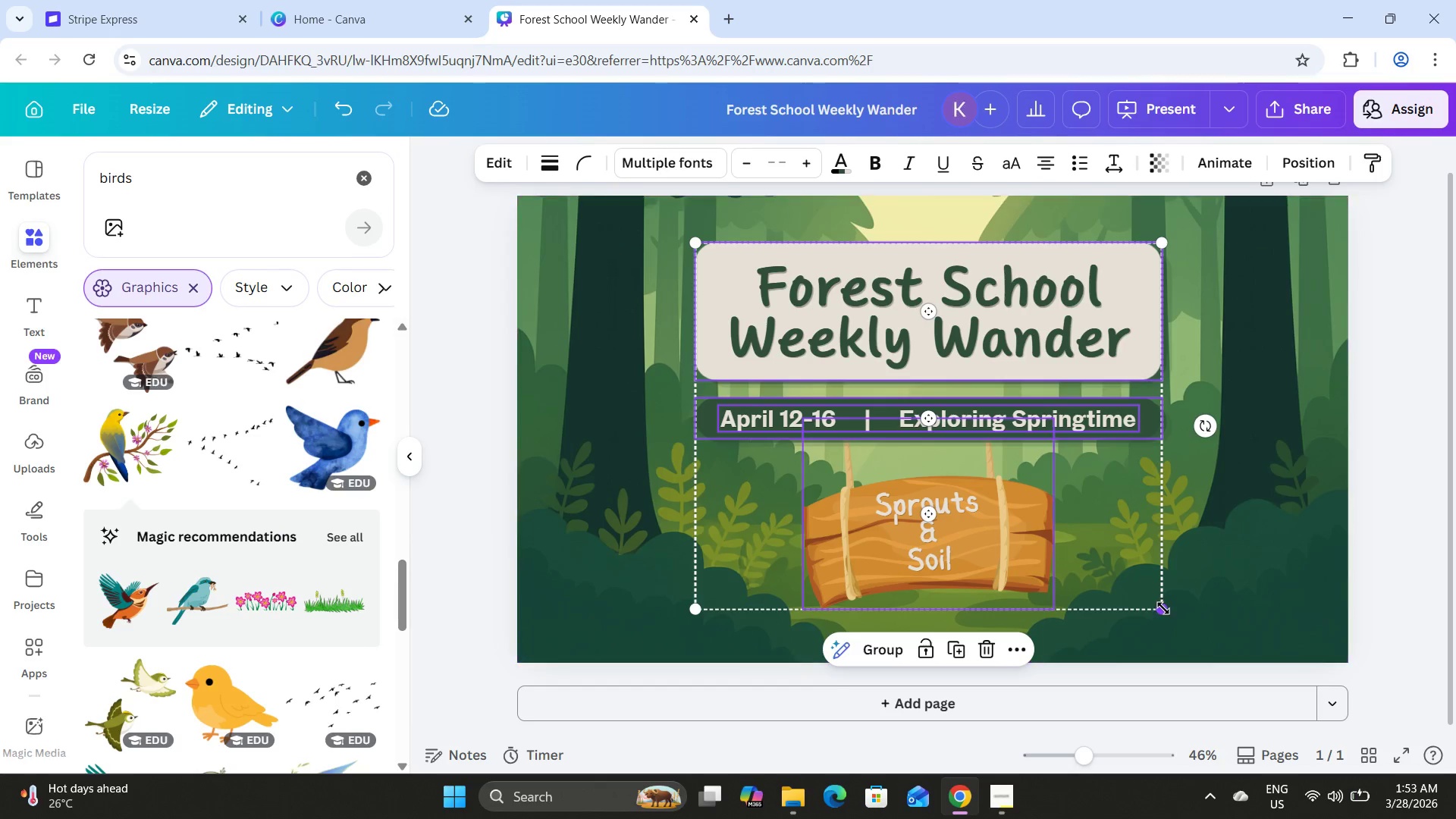 
left_click_drag(start_coordinate=[1163, 608], to_coordinate=[1169, 613])
 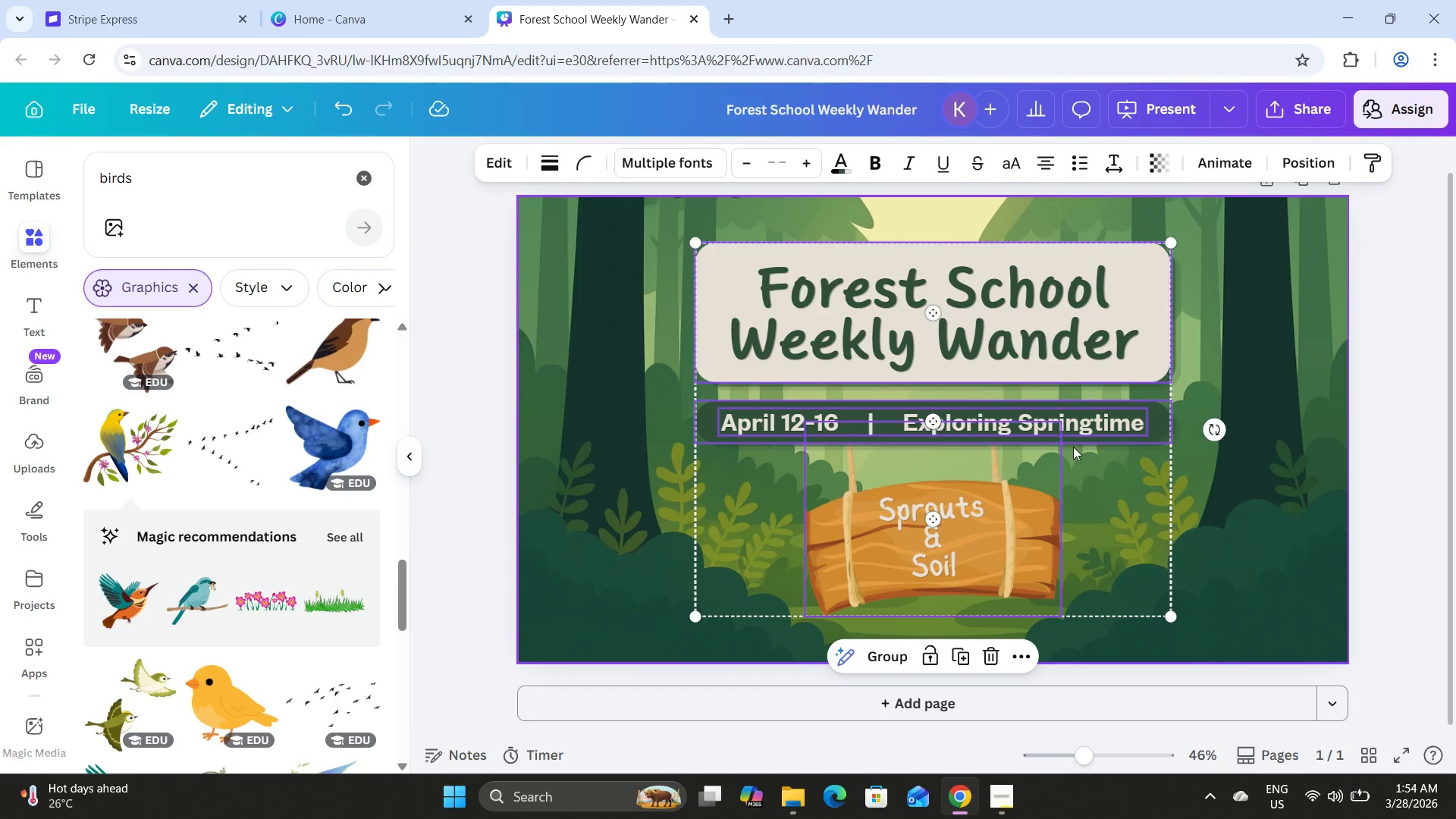 
left_click_drag(start_coordinate=[1073, 447], to_coordinate=[1080, 447])
 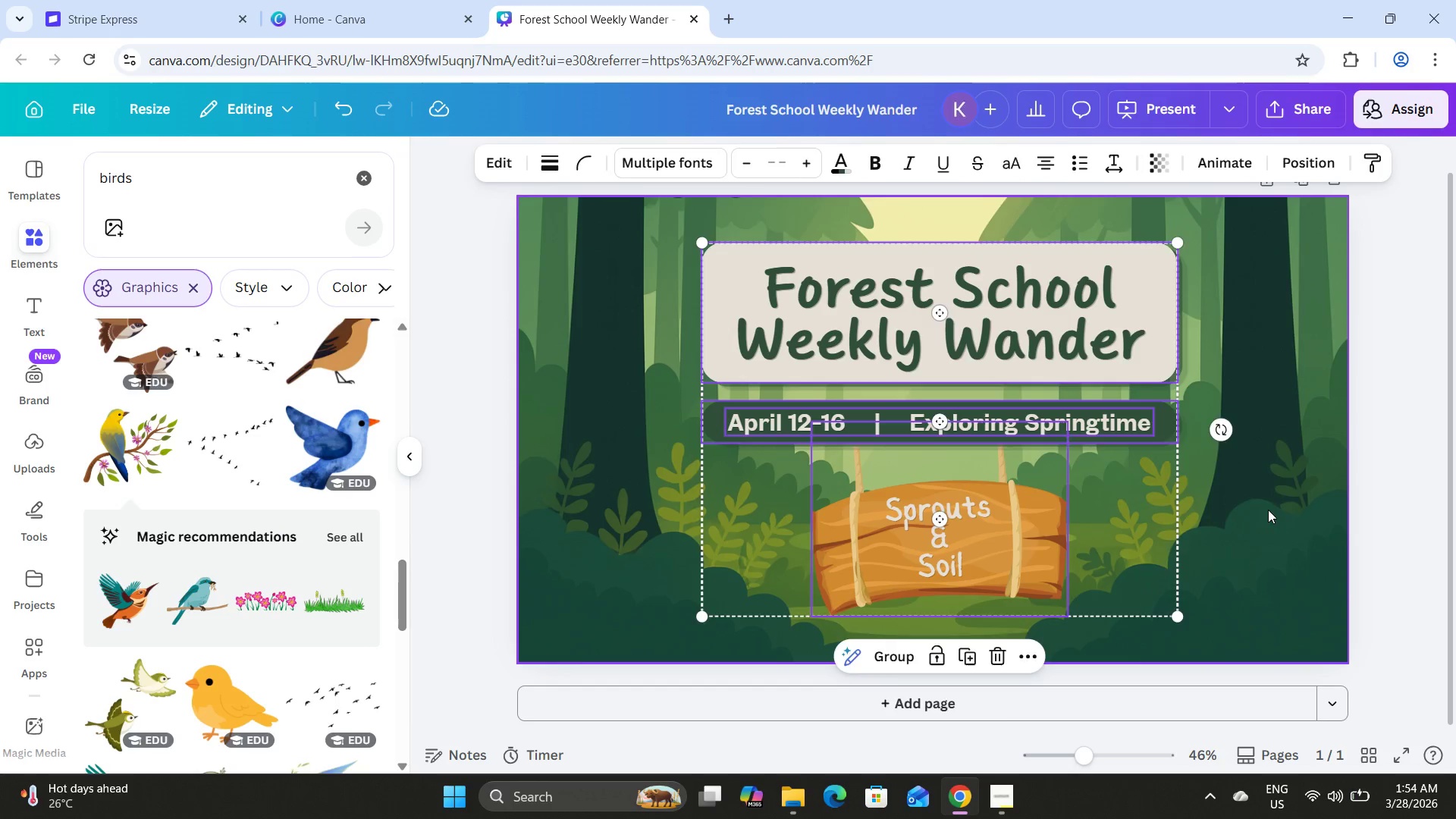 
left_click([1268, 510])
 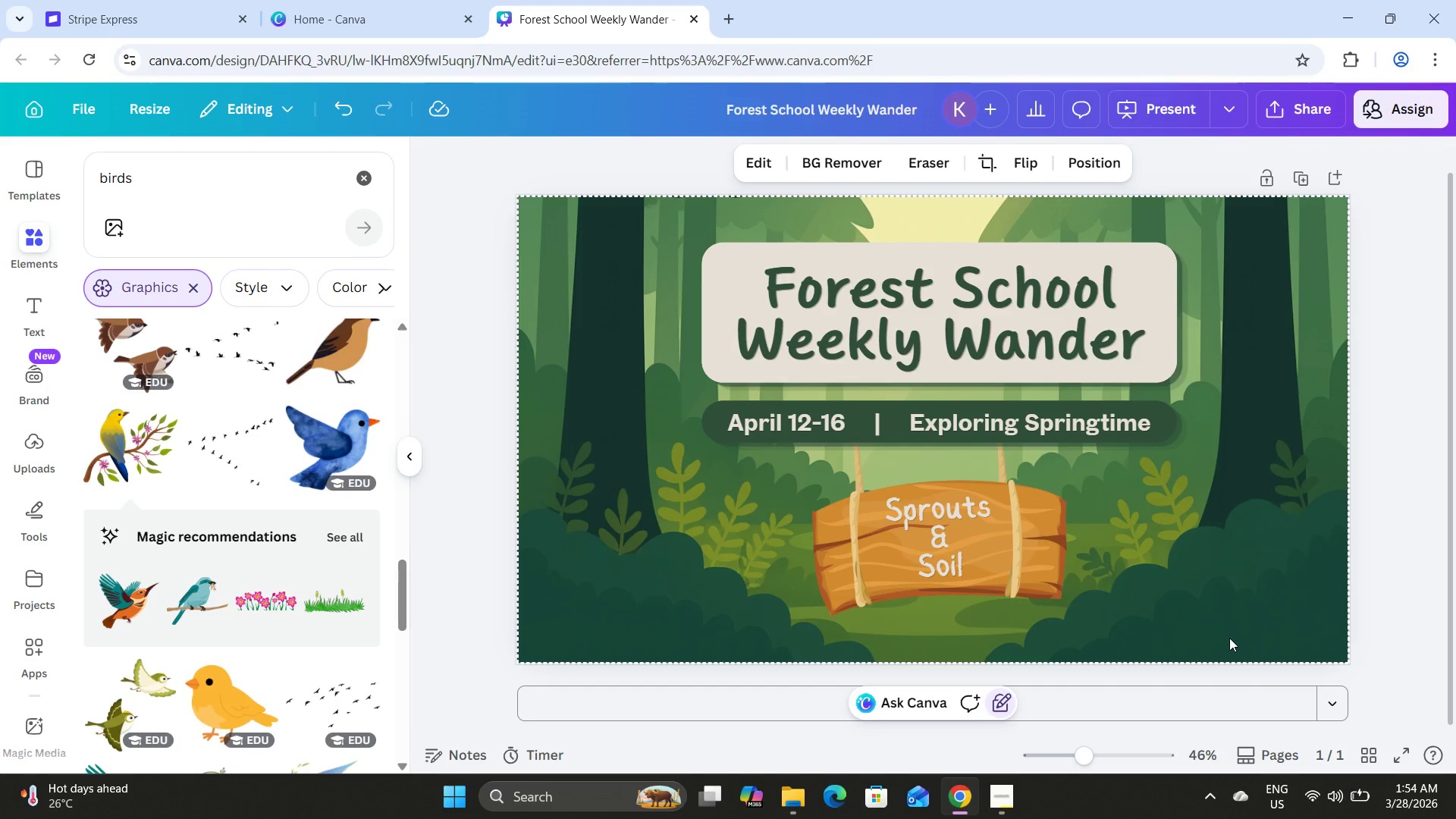 
left_click([943, 568])
 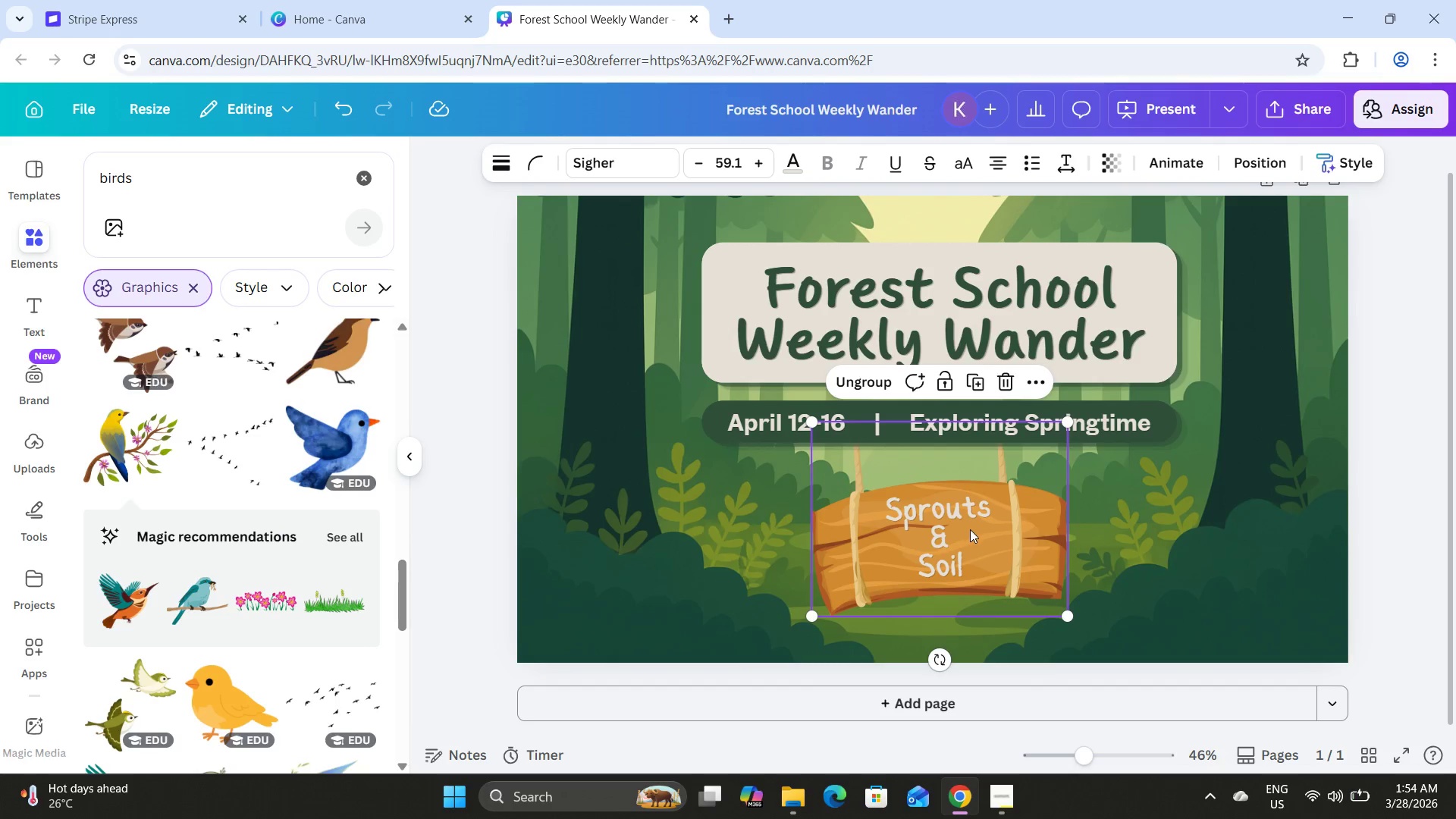 
left_click_drag(start_coordinate=[971, 529], to_coordinate=[963, 527])
 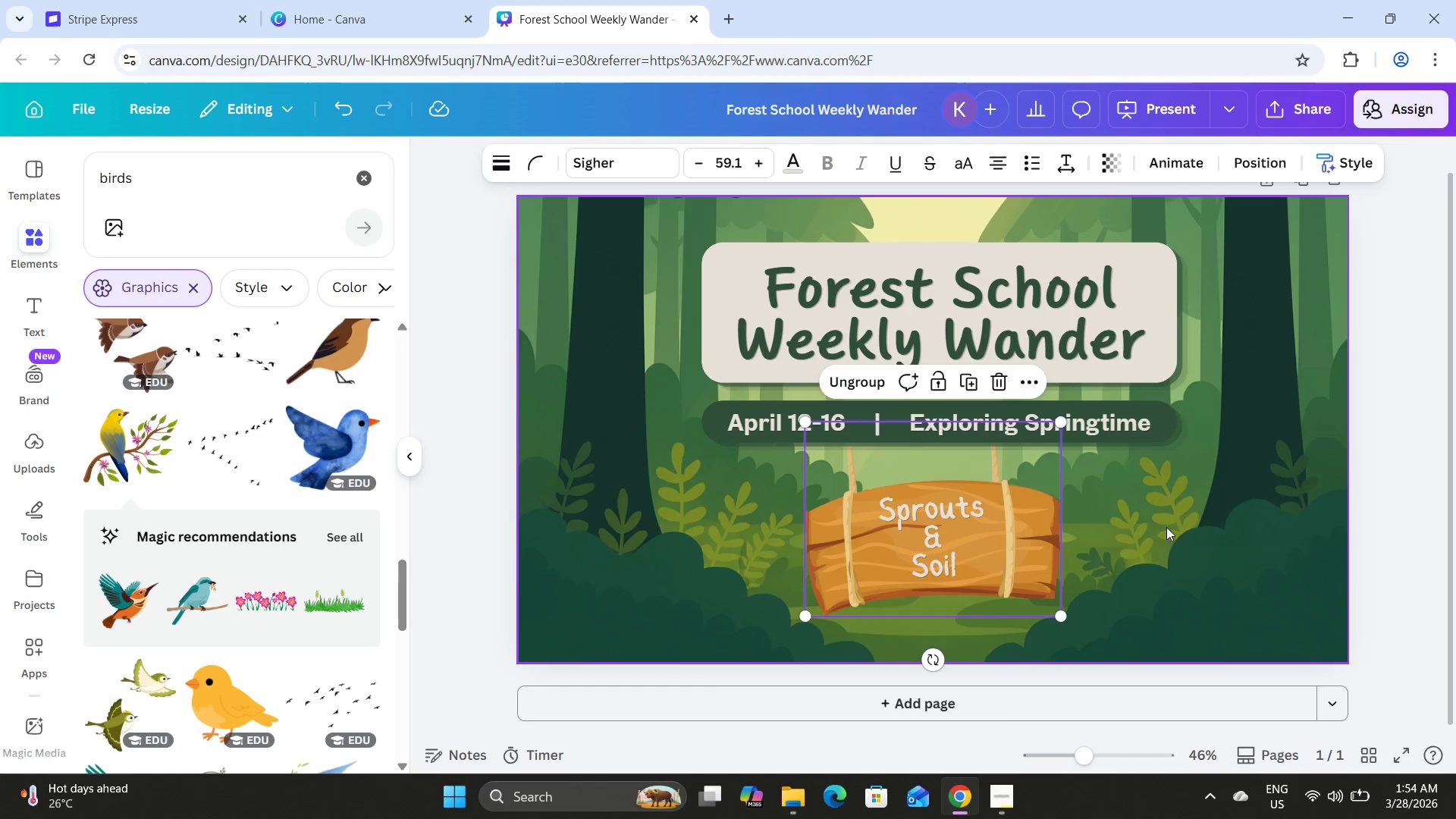 
left_click([1166, 527])
 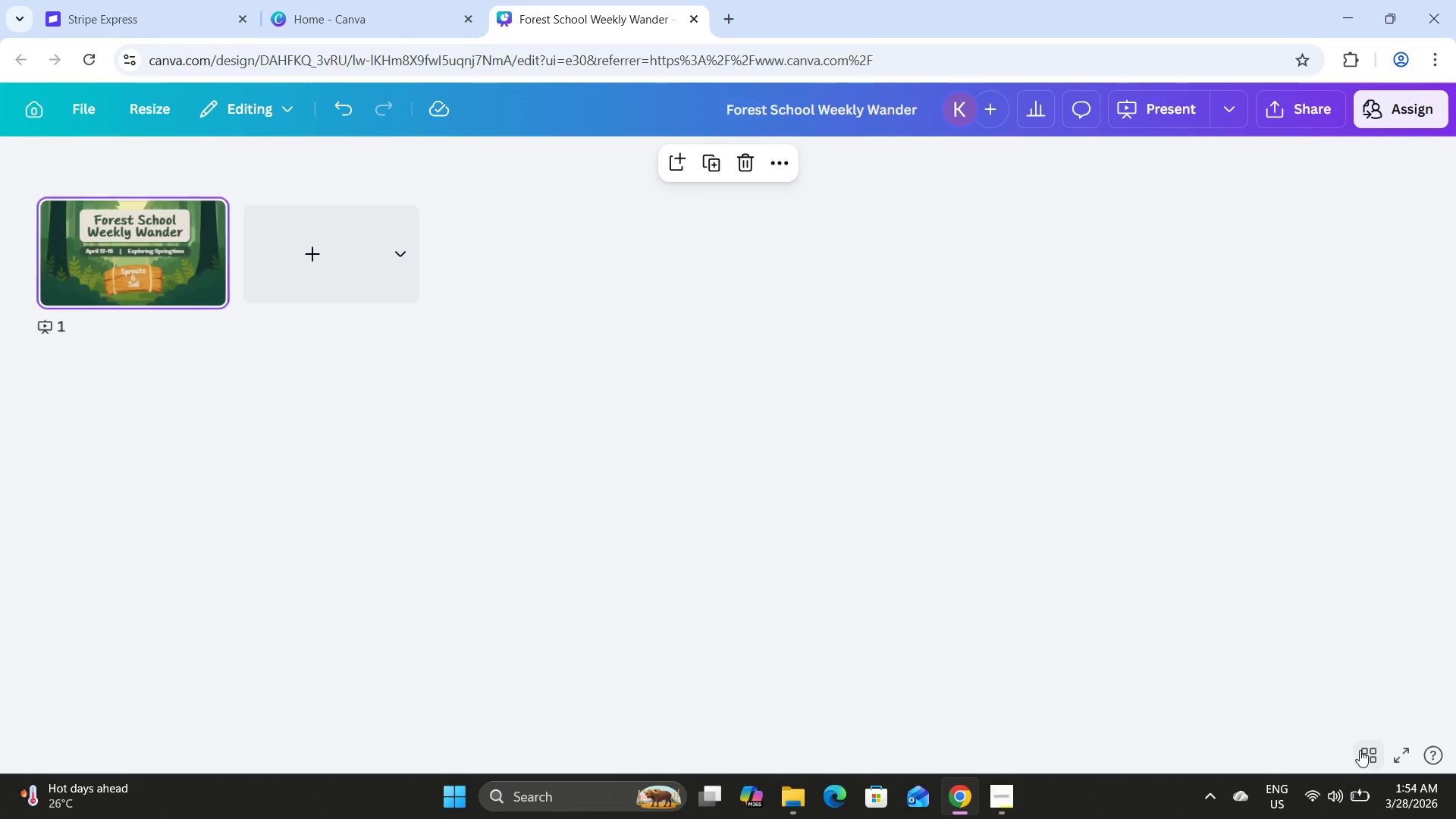 
double_click([185, 273])
 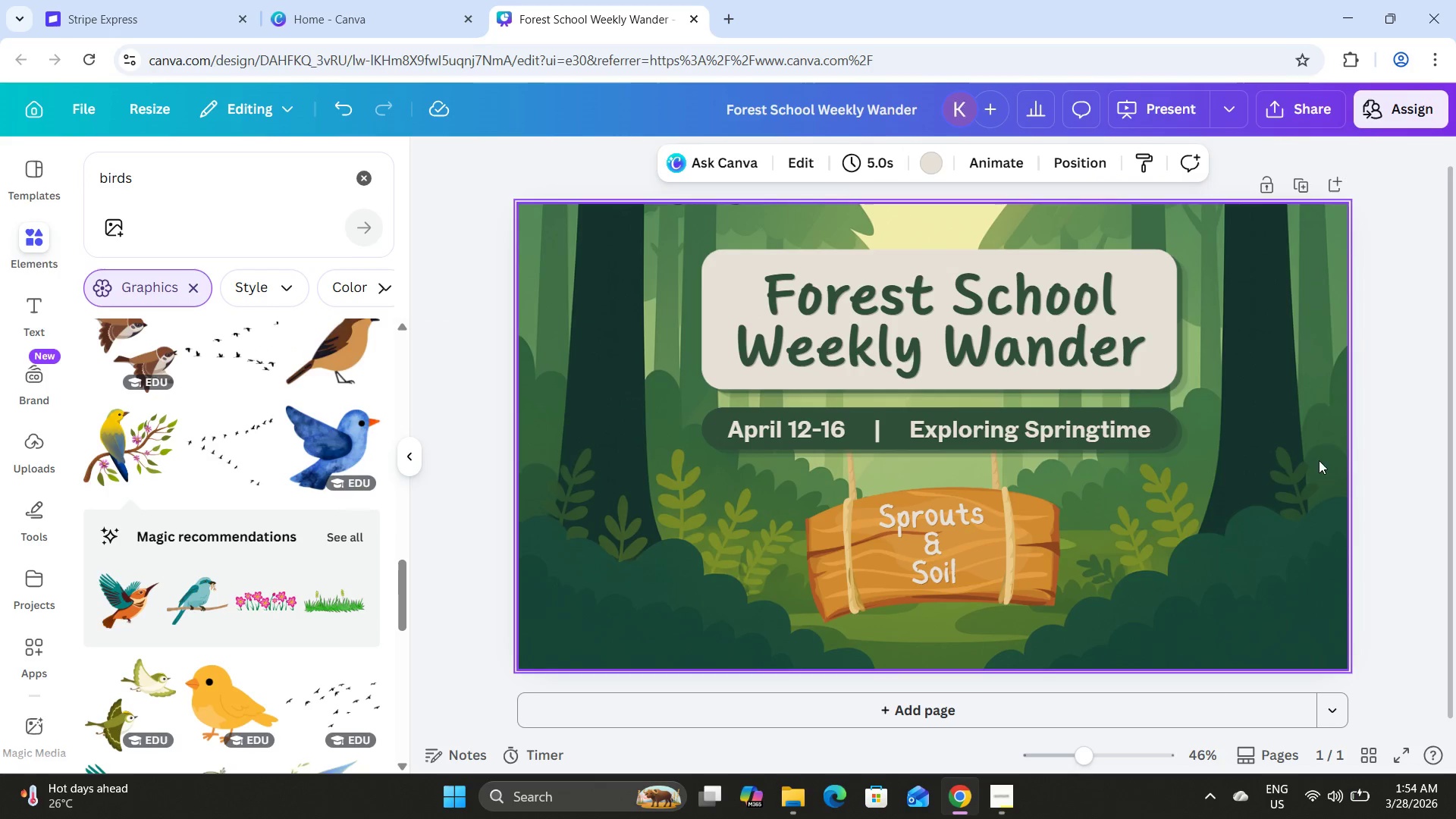 
left_click([1357, 429])
 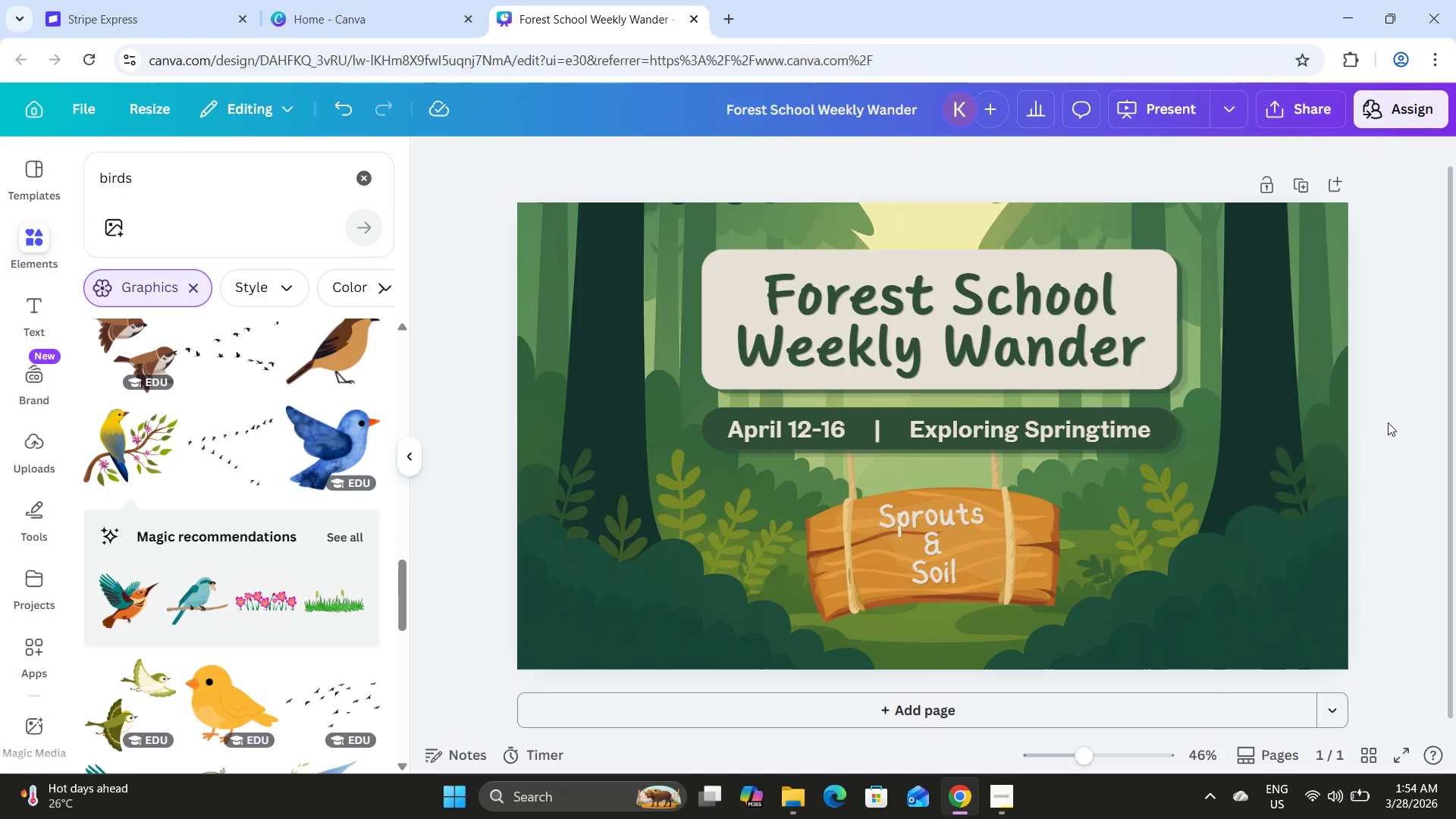 
wait(7.38)
 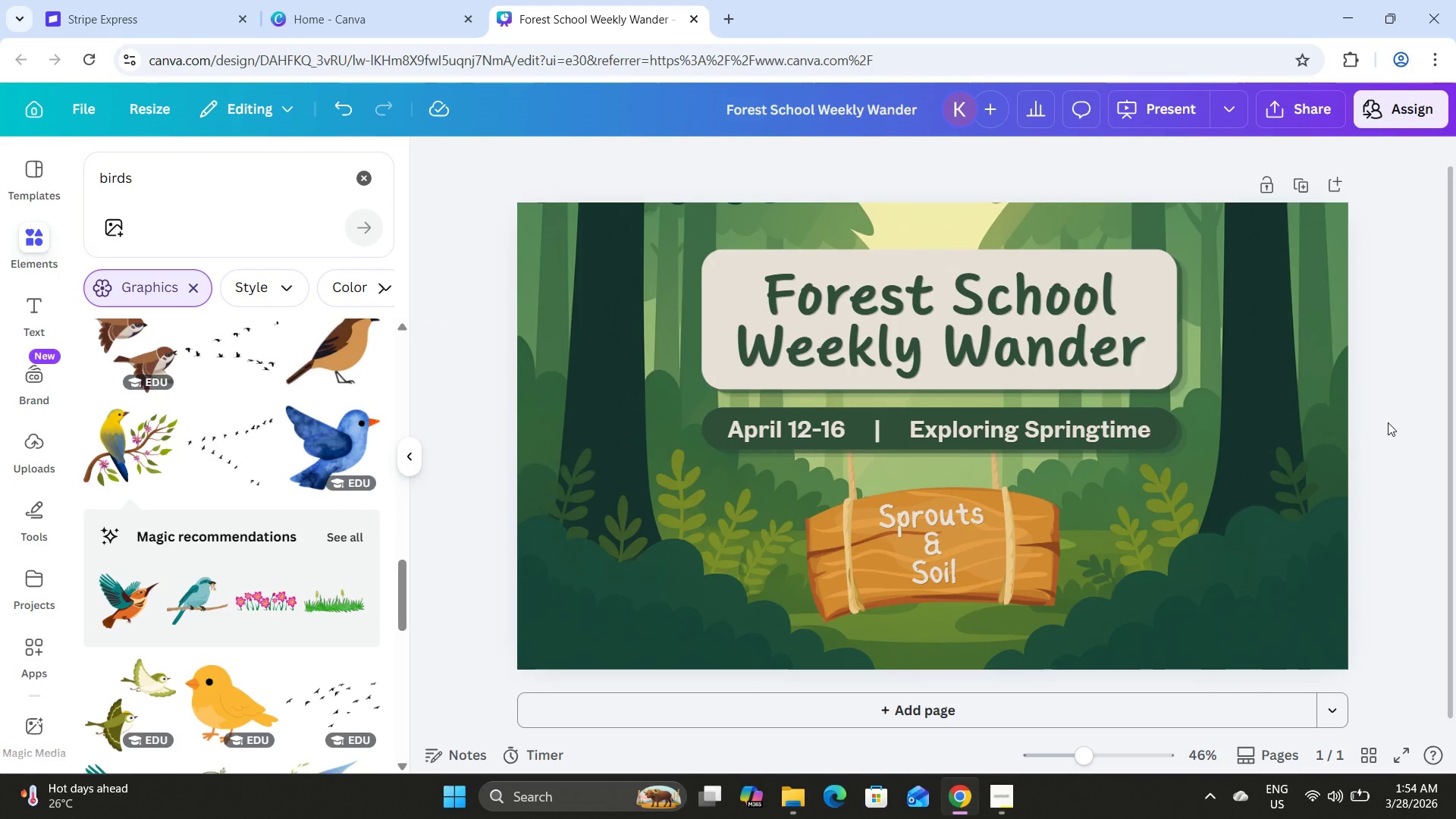 
left_click([1304, 180])
 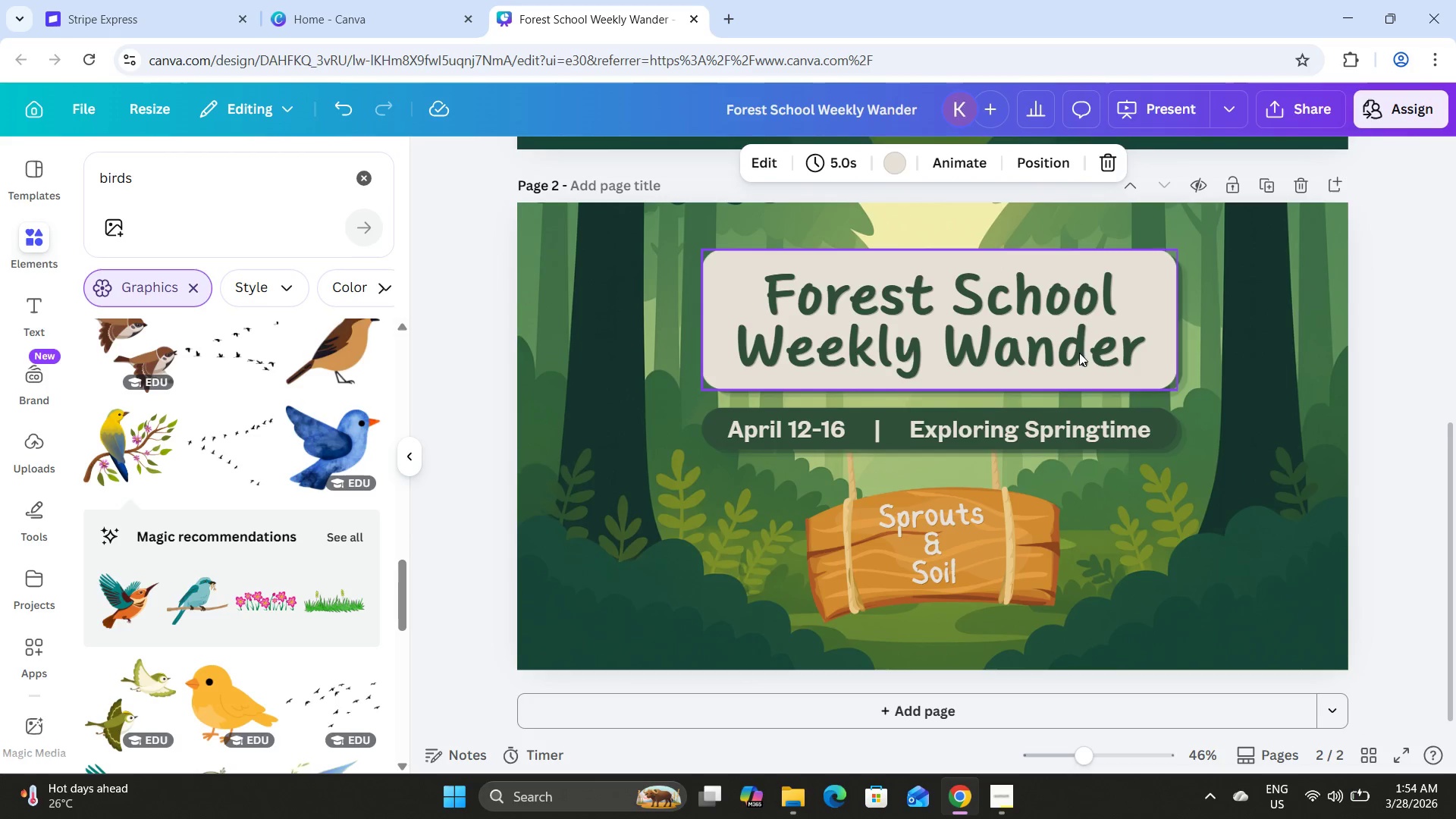 
wait(5.48)
 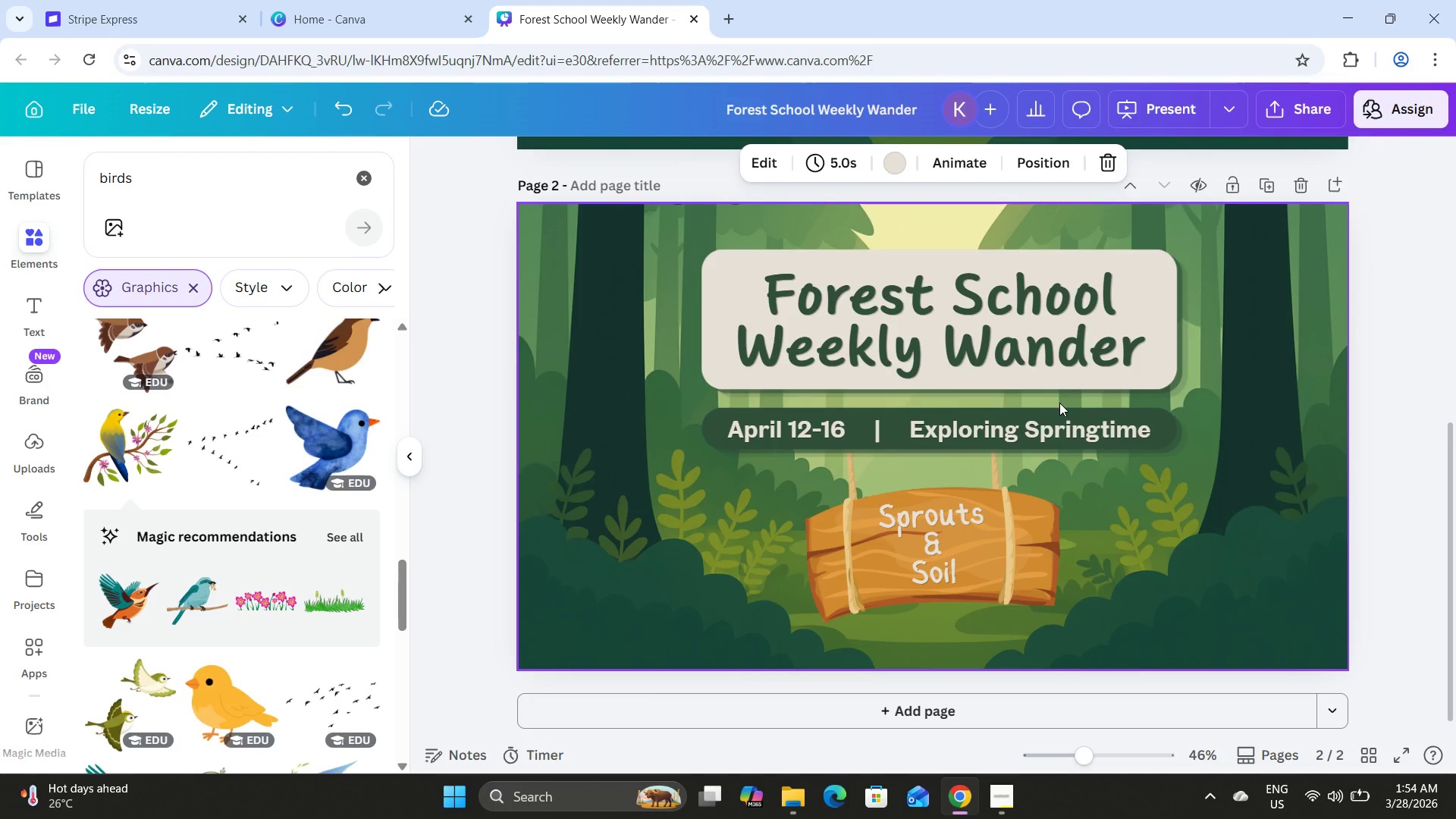 
scroll: coordinate [1065, 623], scroll_direction: up, amount: 8.0